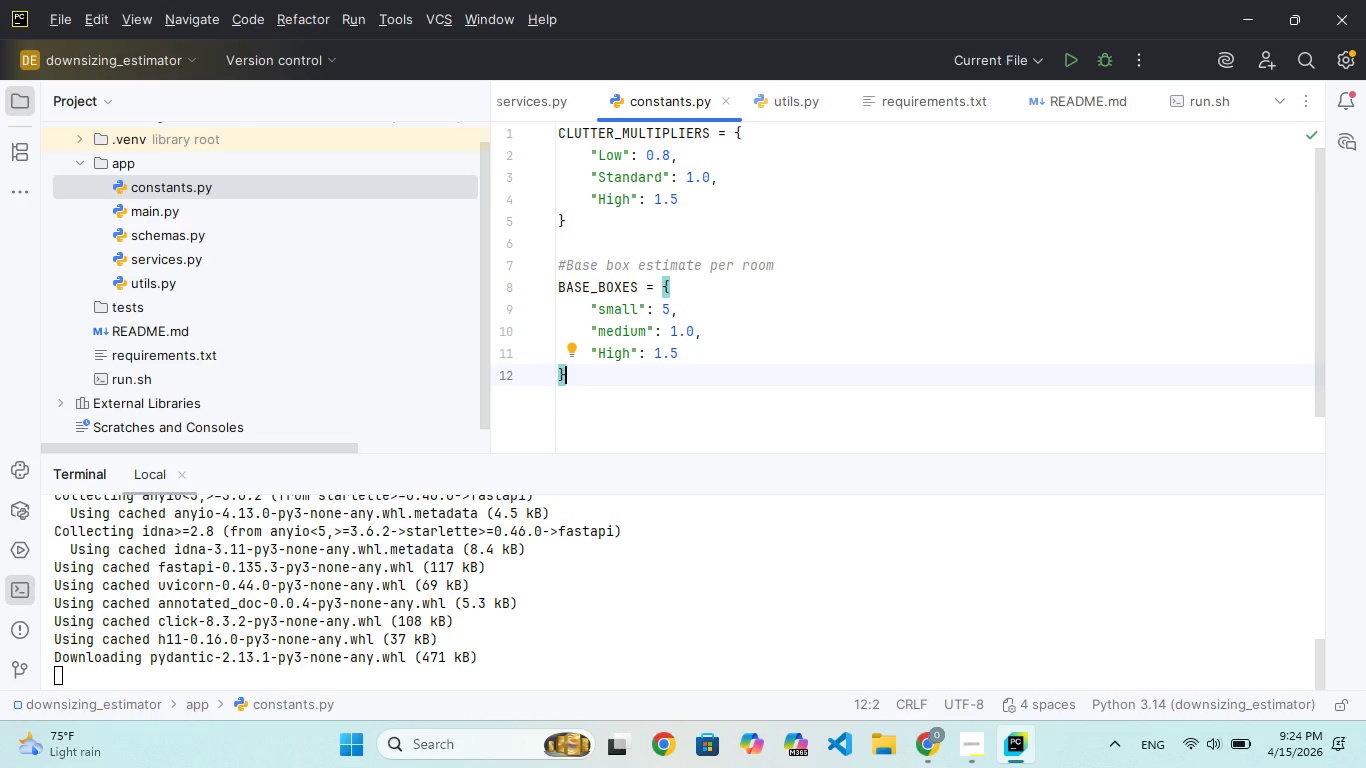 
key(Enter)
 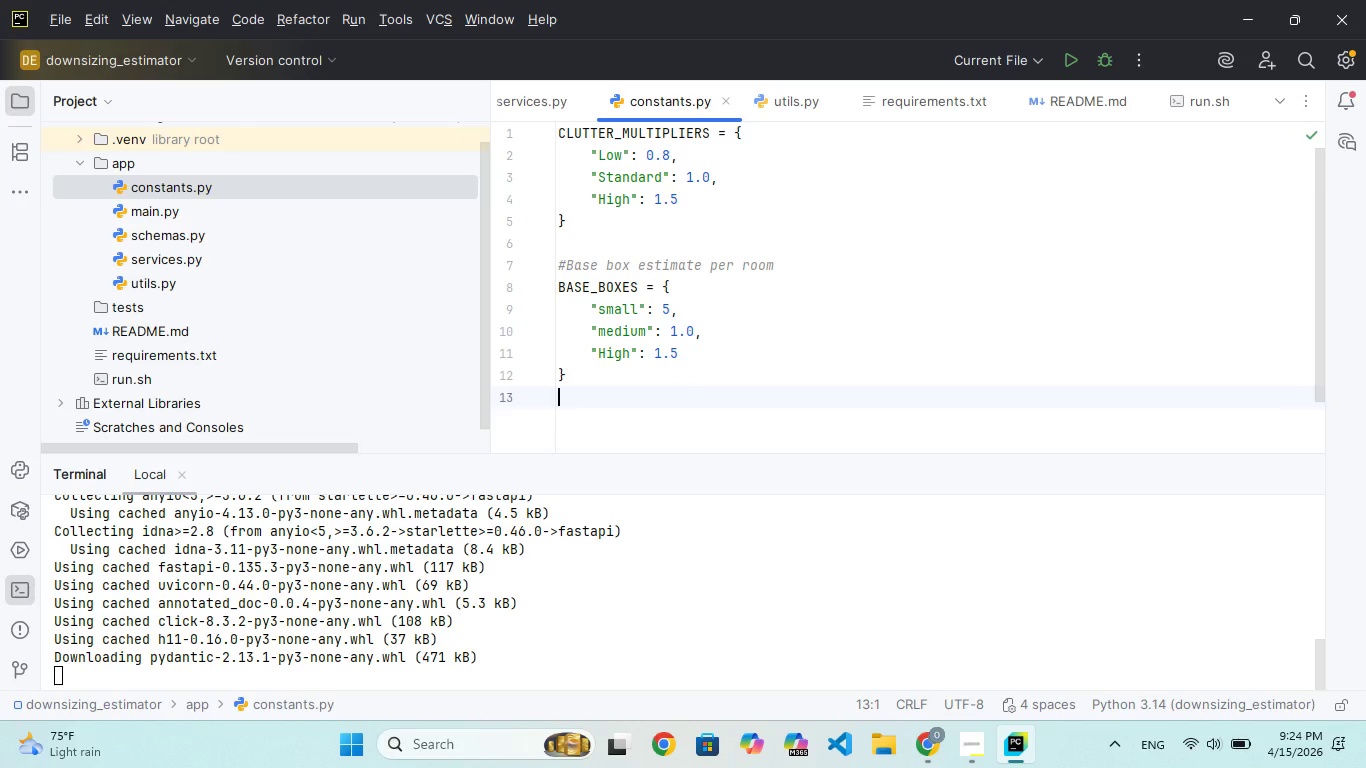 
key(Enter)
 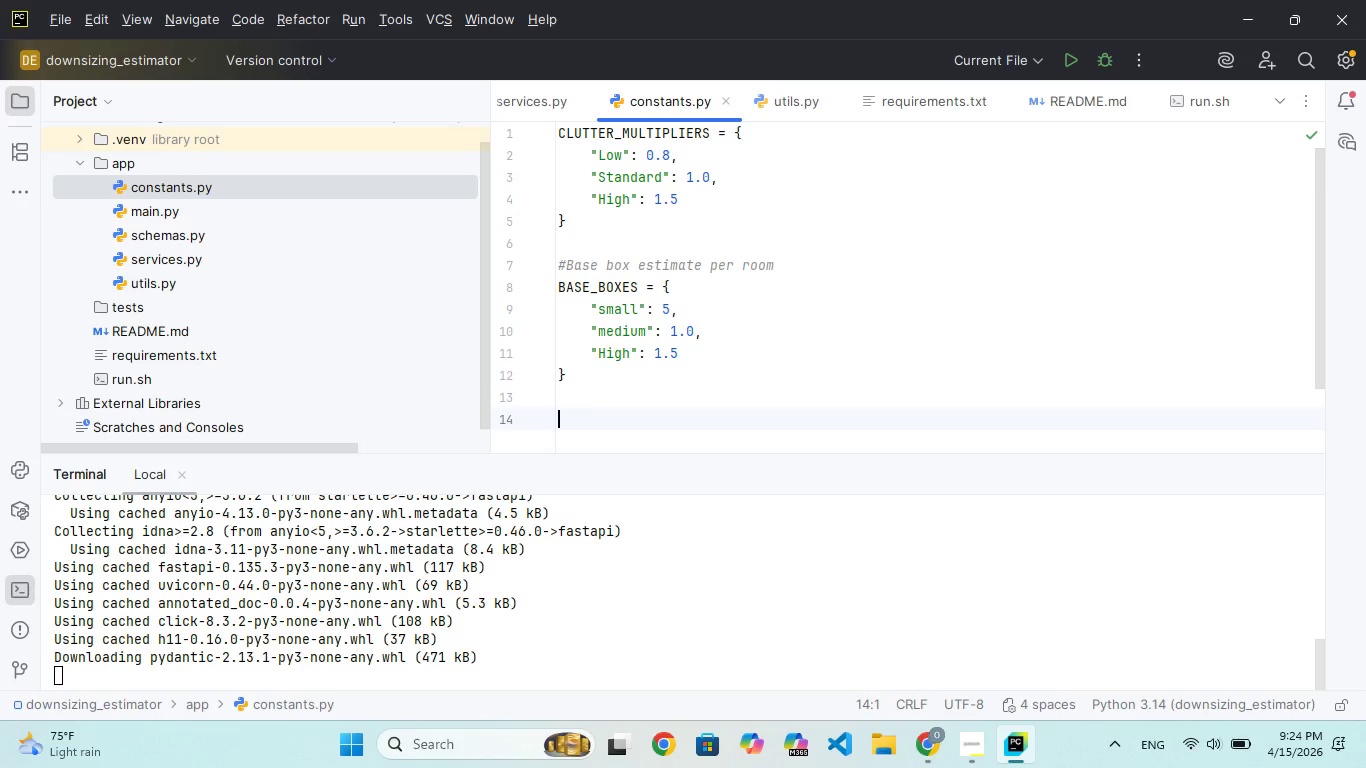 
type(#Bse)
 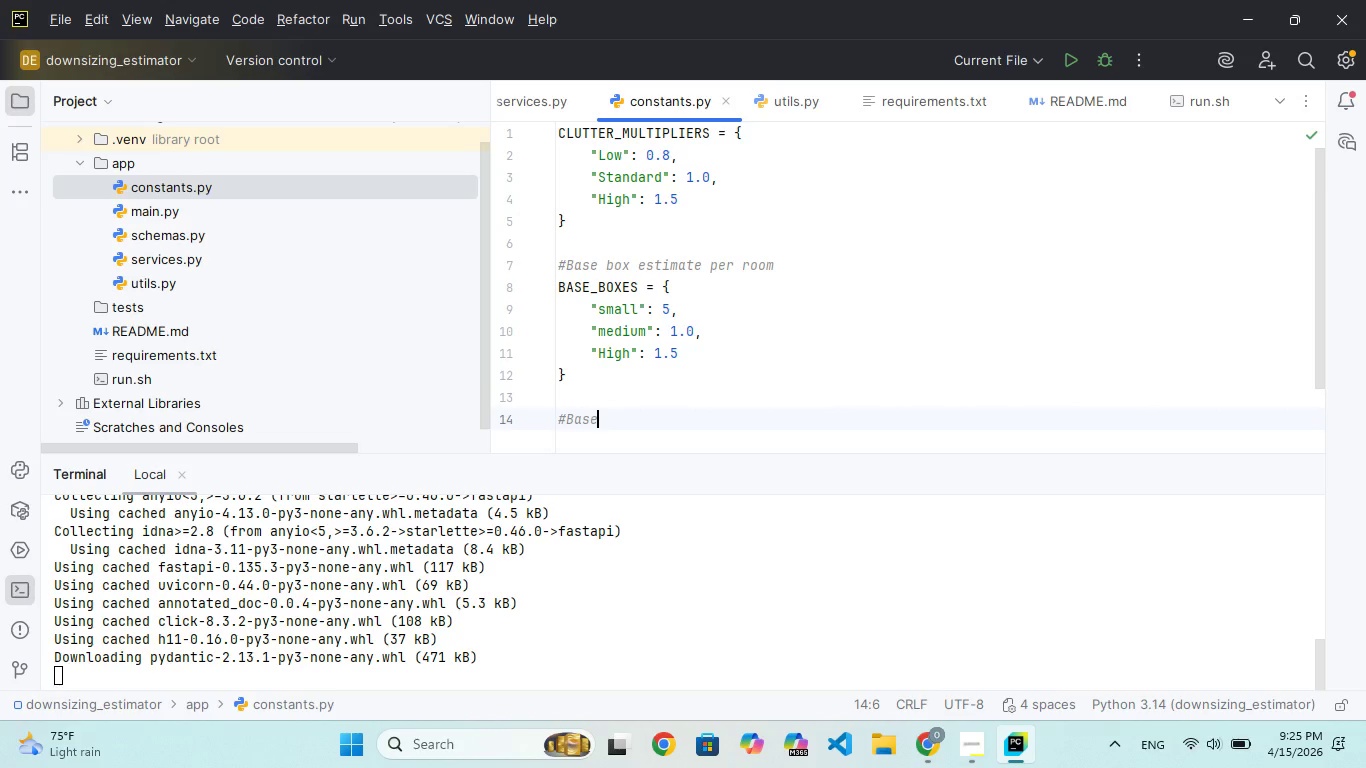 
hold_key(key=A, duration=0.41)
 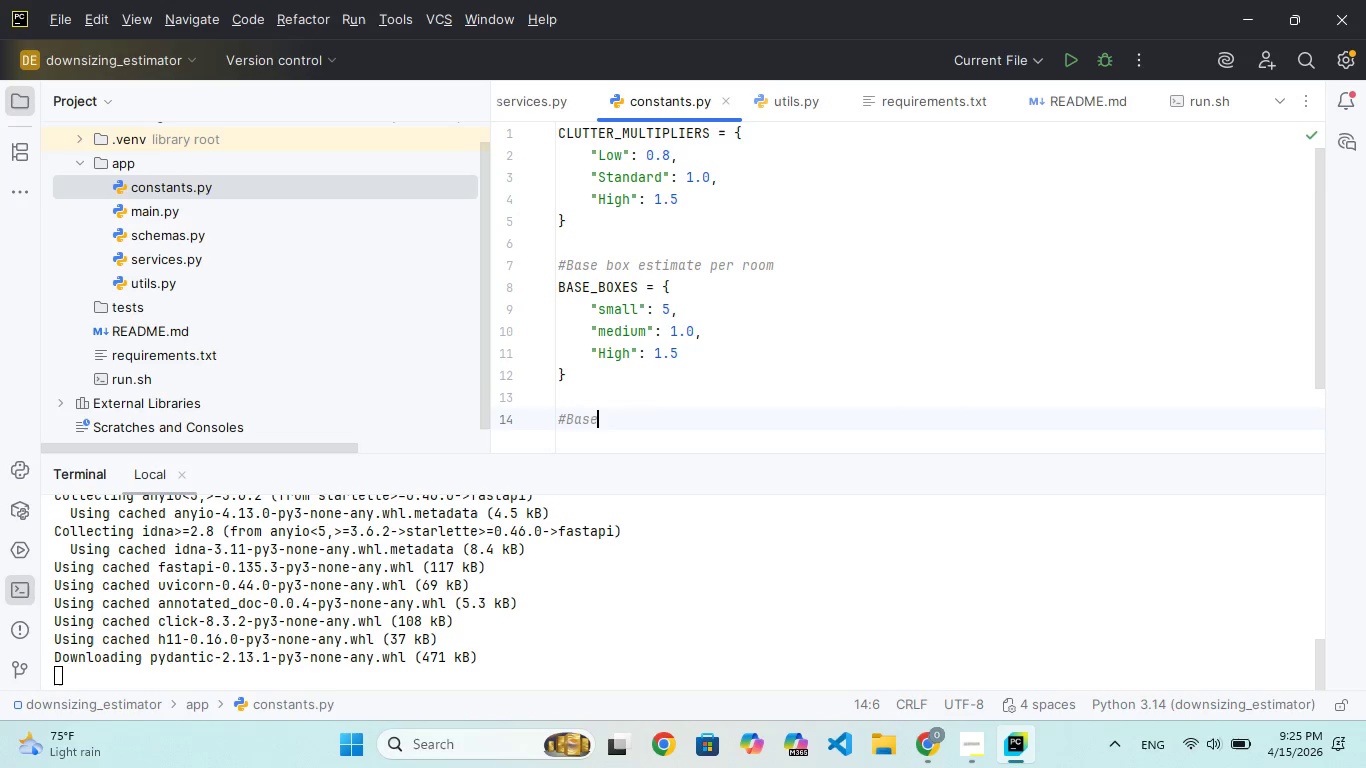 
key(ArrowLeft)
 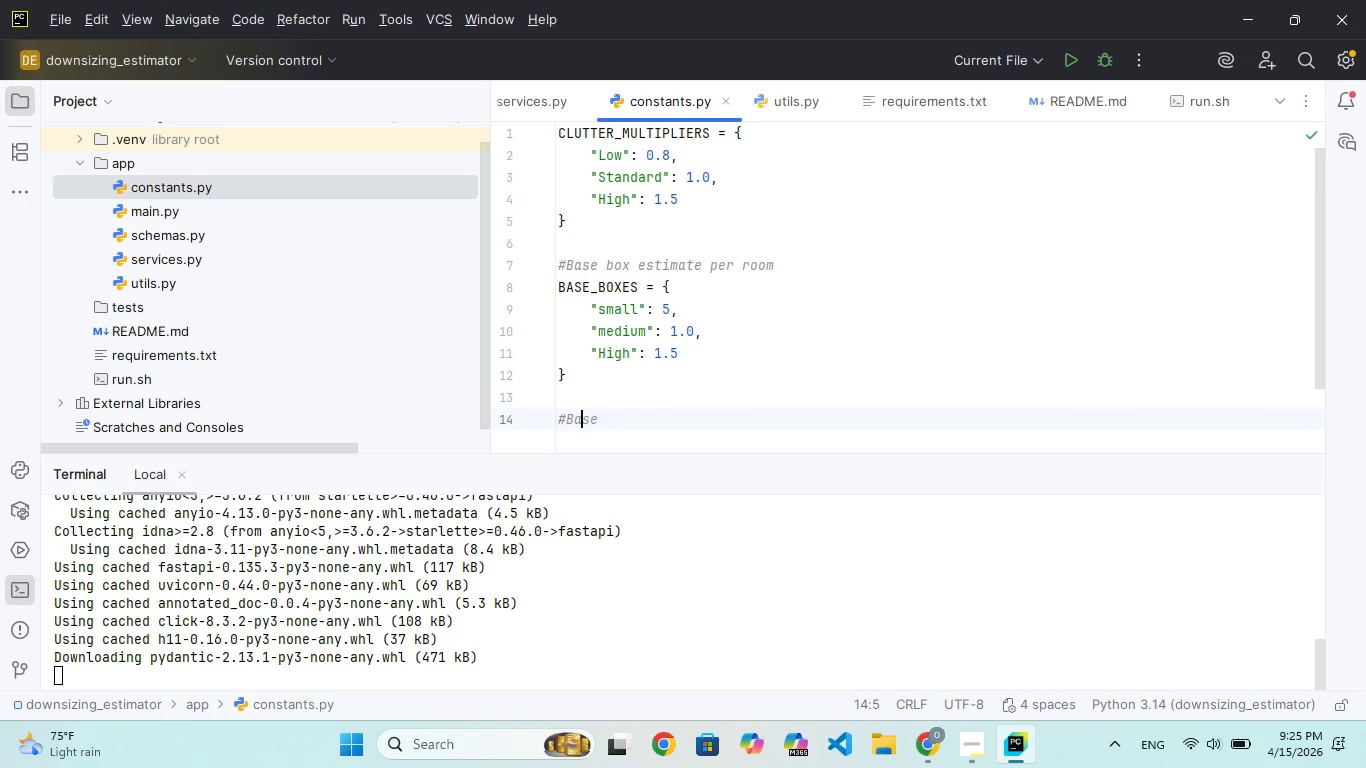 
key(ArrowLeft)
 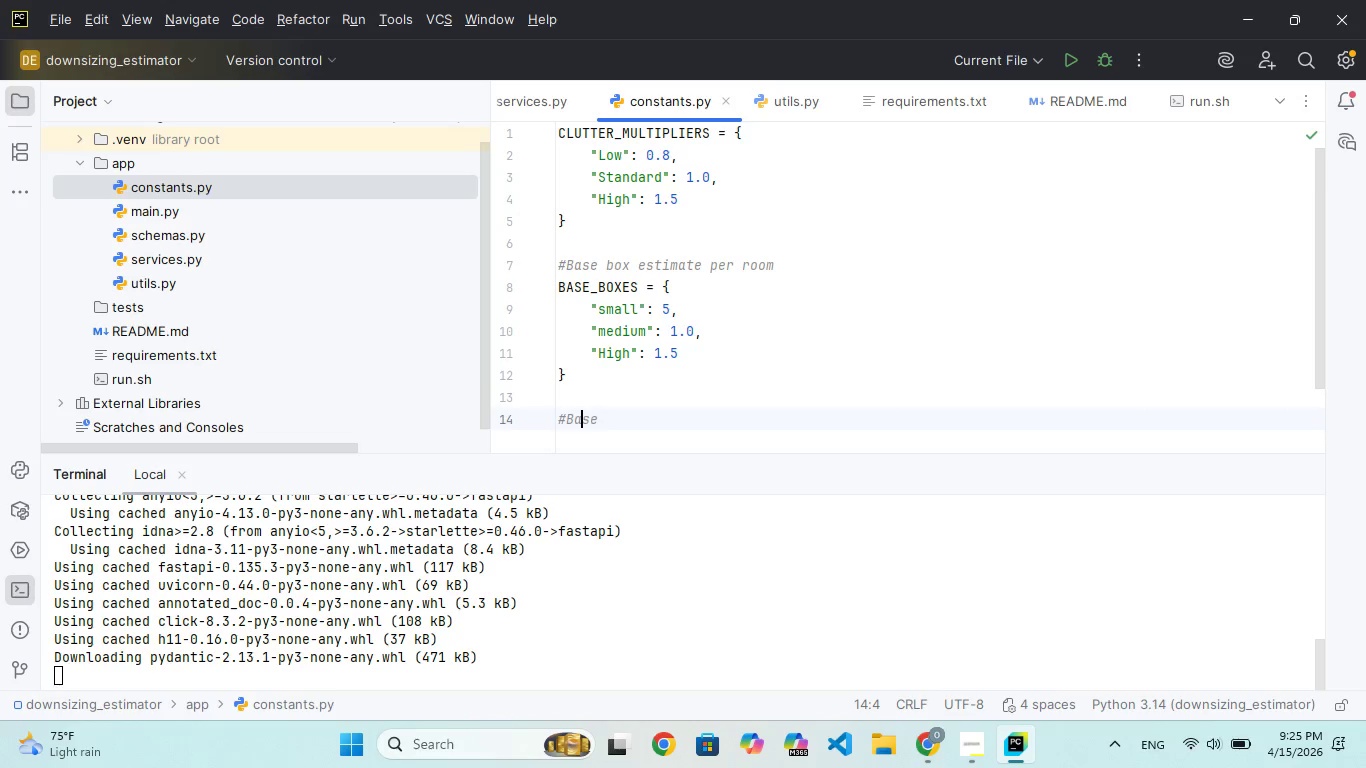 
key(ArrowLeft)
 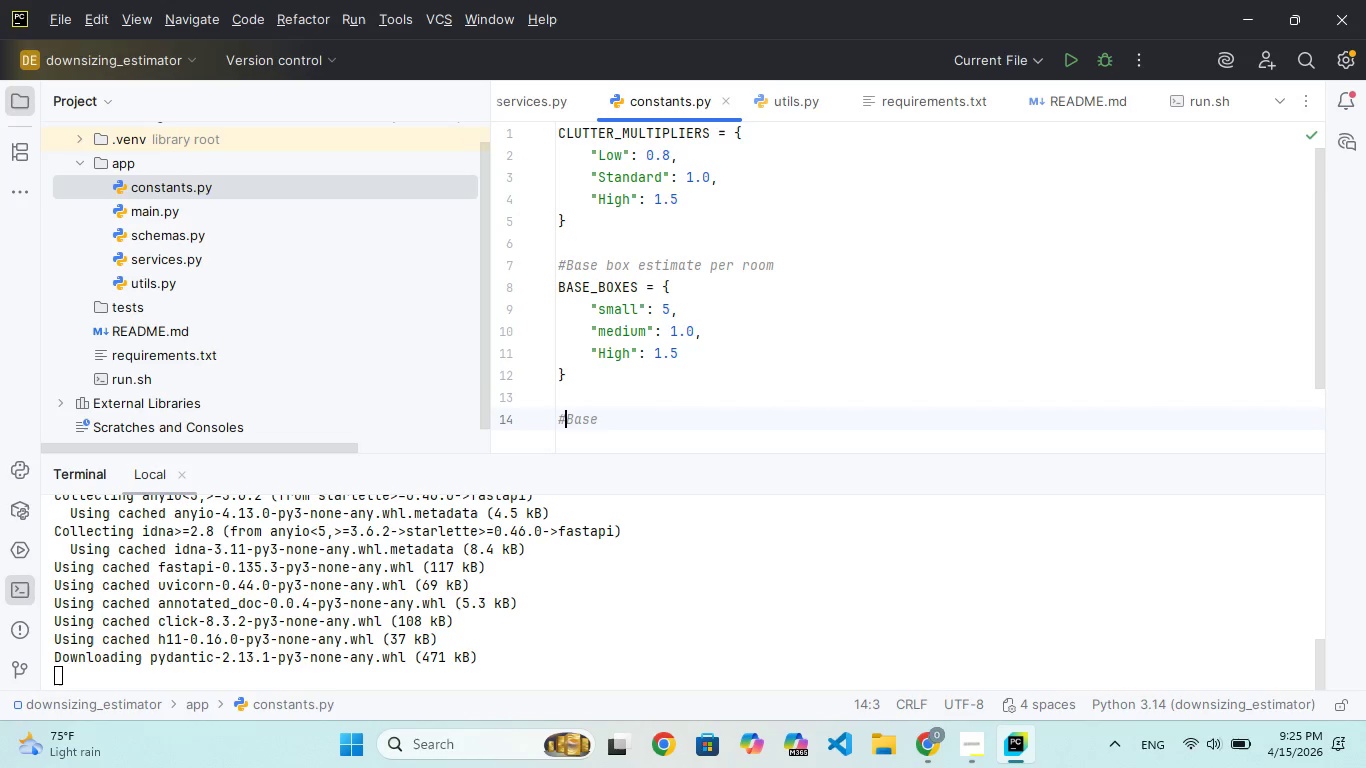 
key(ArrowLeft)
 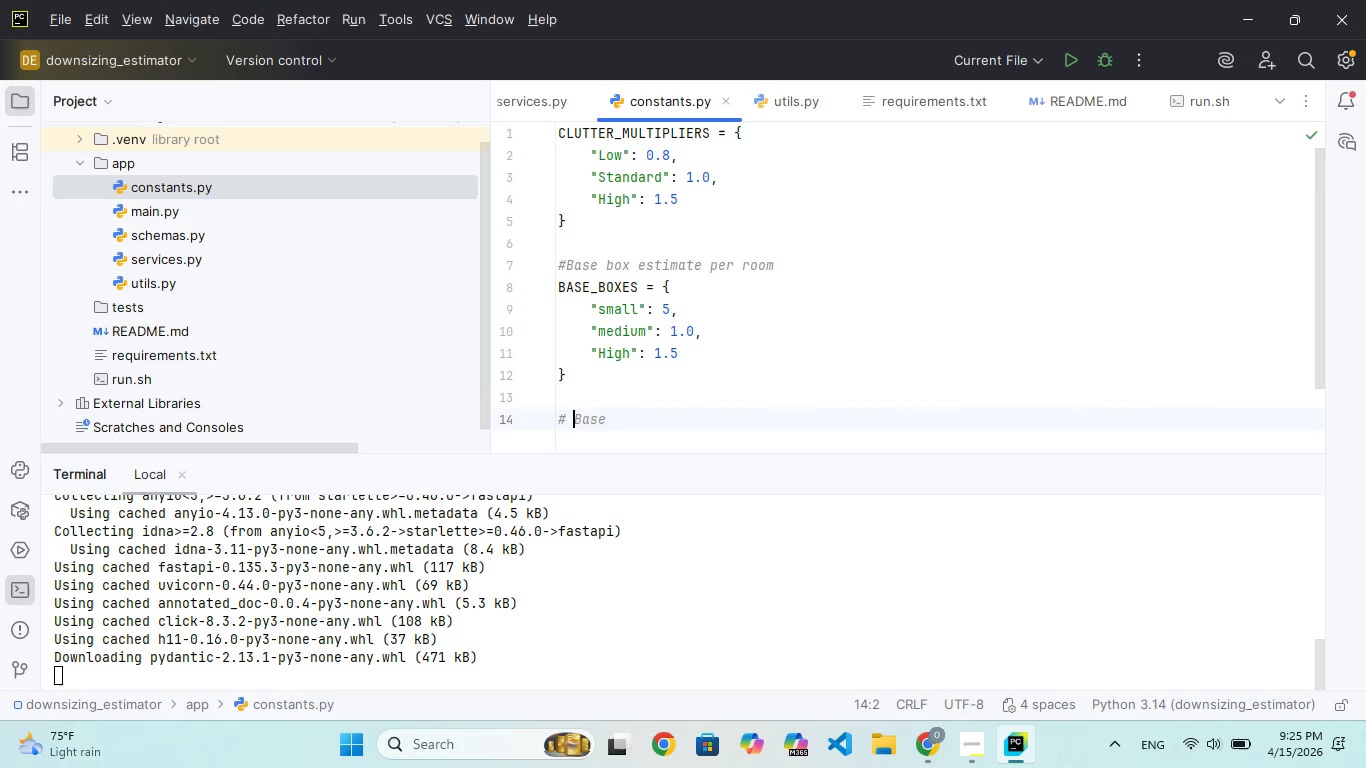 
key(Space)
 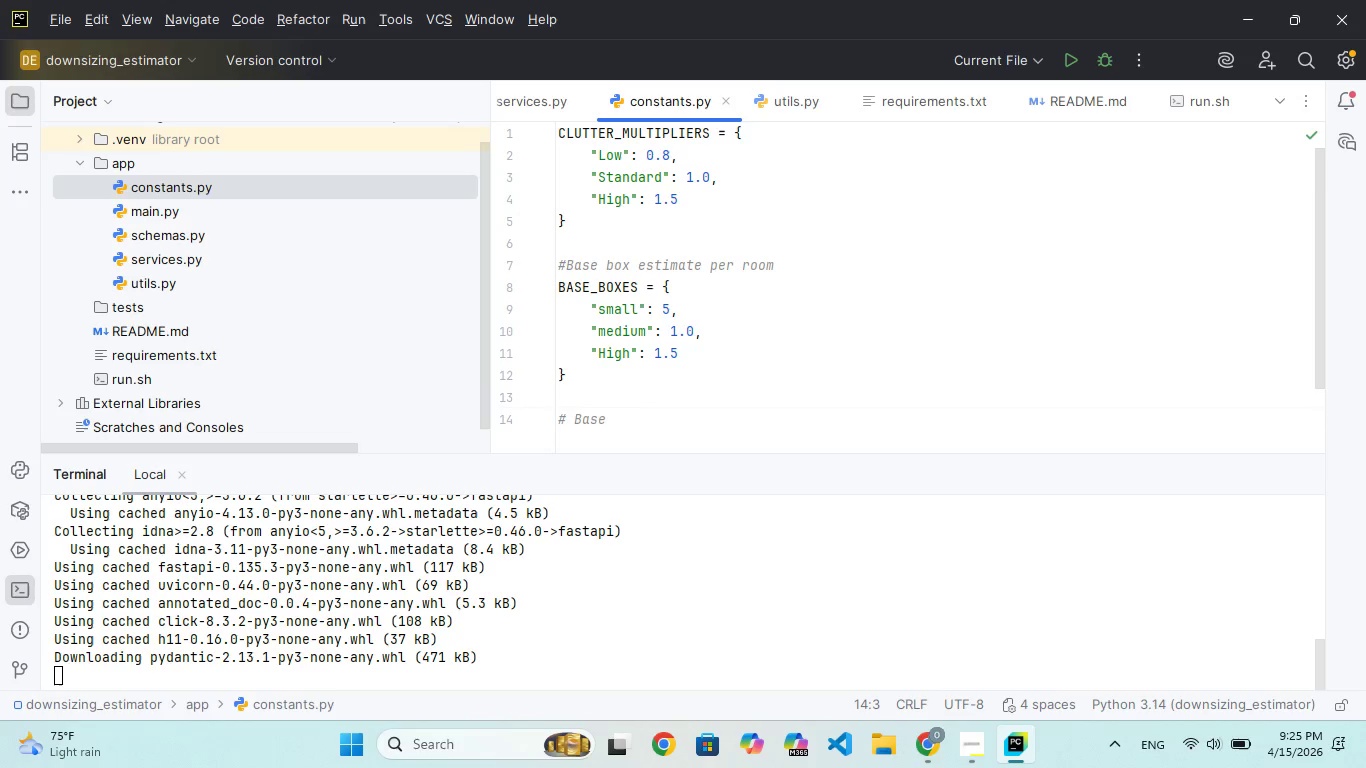 
key(ArrowDown)
 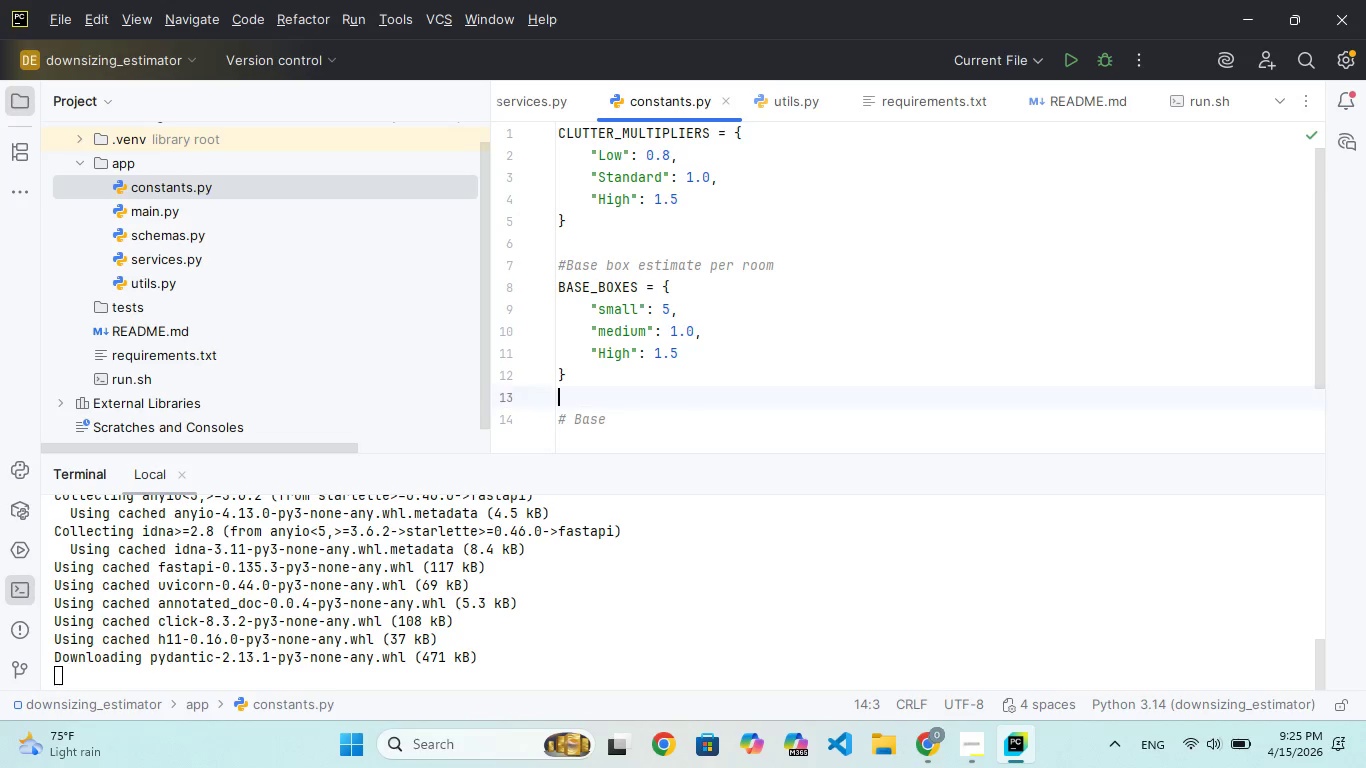 
key(ArrowUp)
 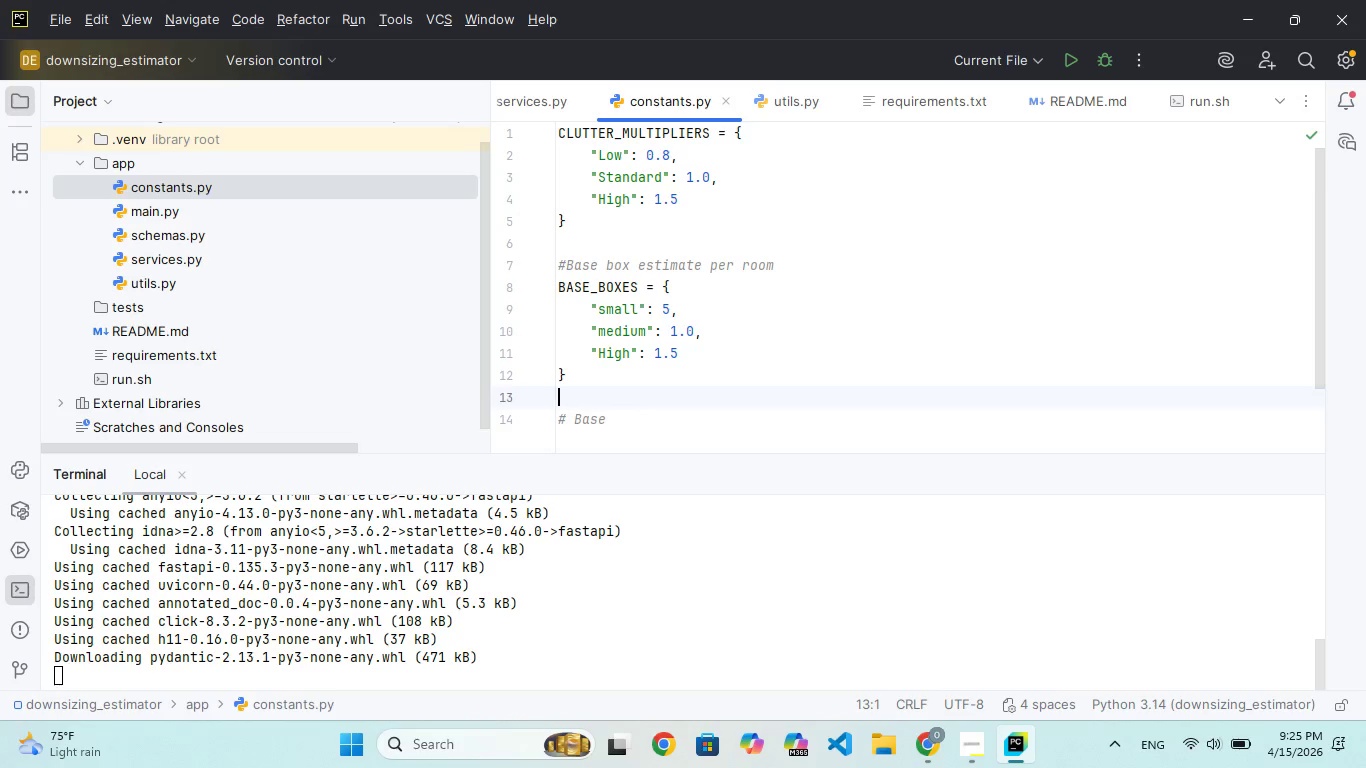 
key(ArrowUp)
 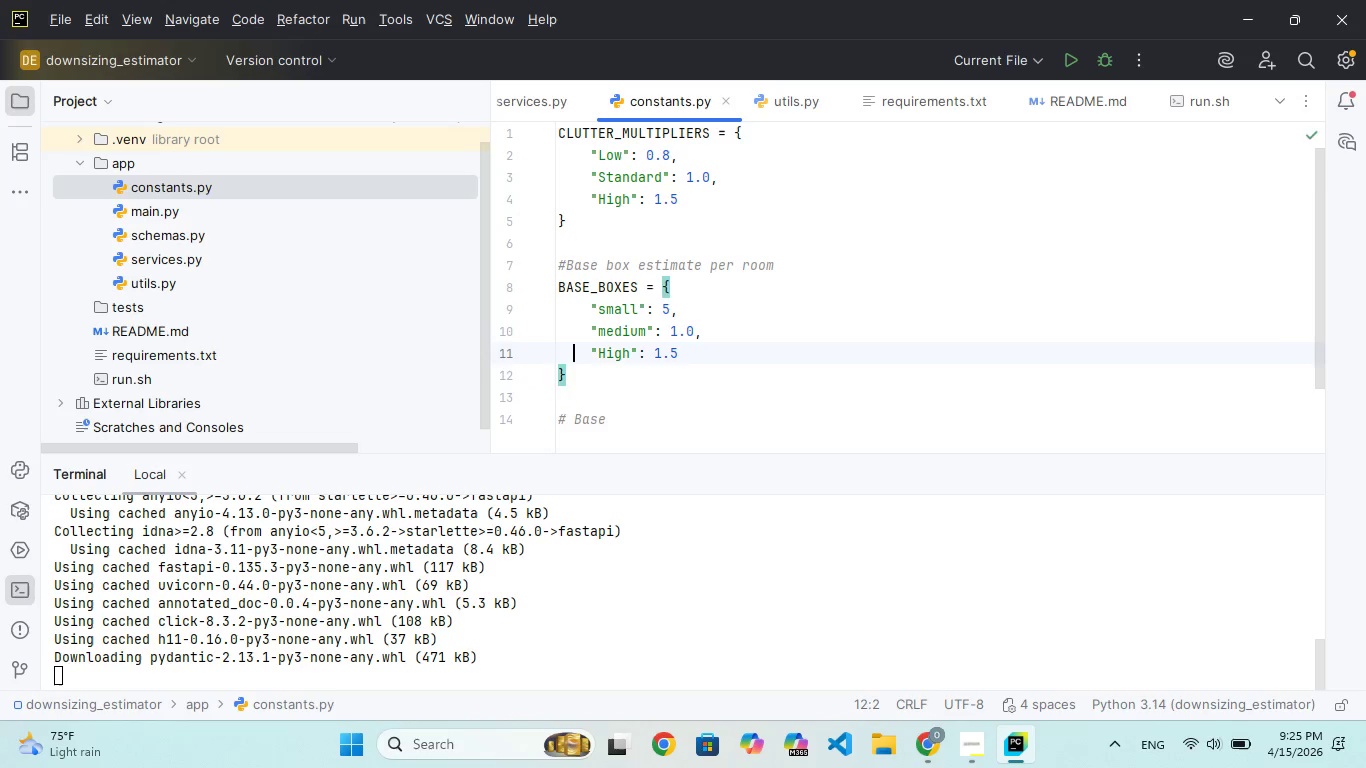 
key(ArrowUp)
 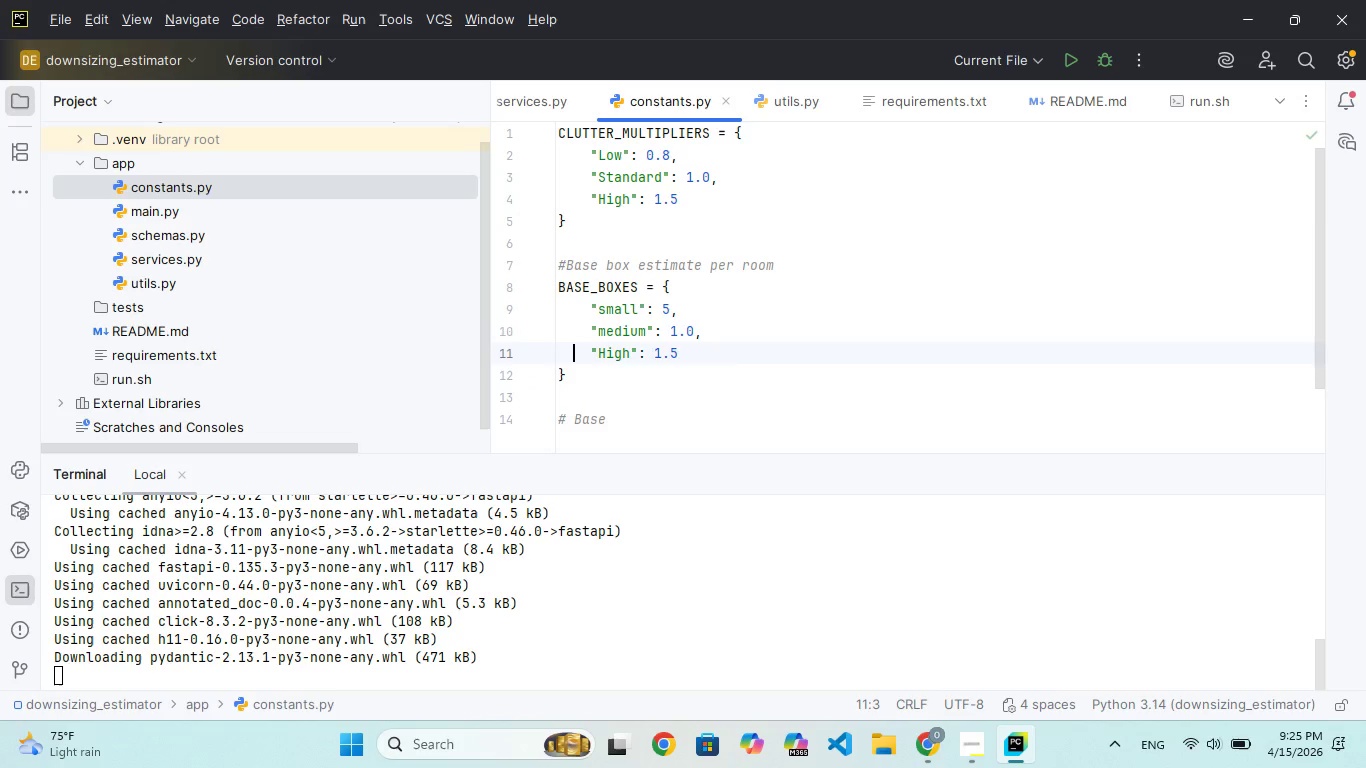 
key(ArrowUp)
 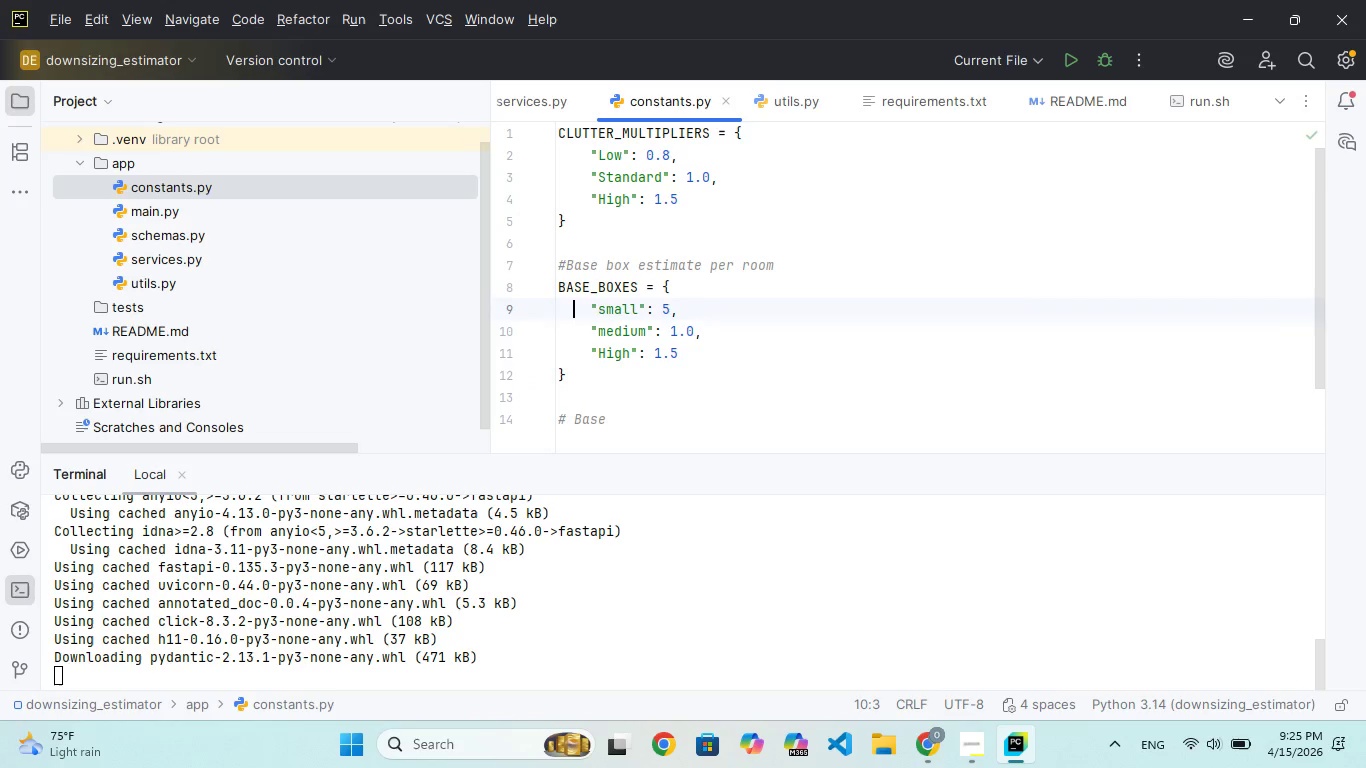 
key(ArrowUp)
 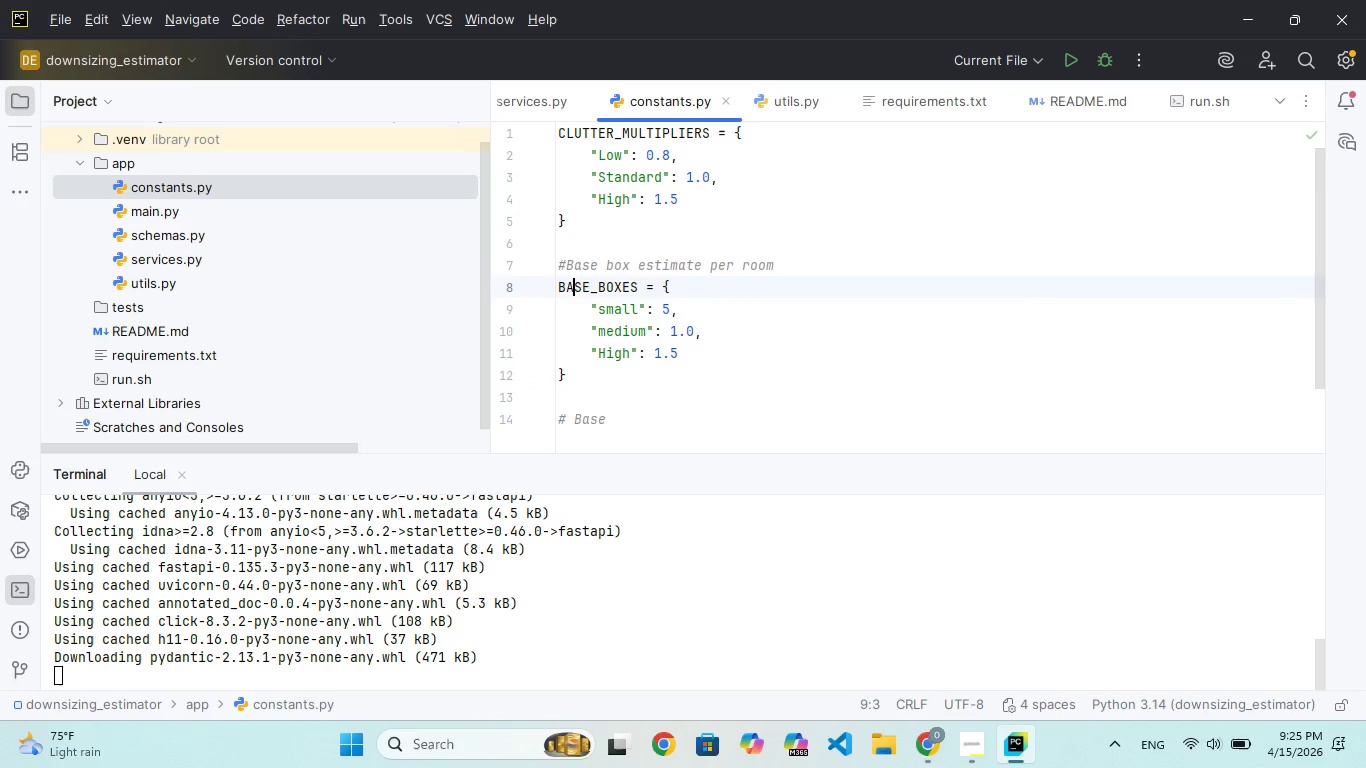 
key(ArrowUp)
 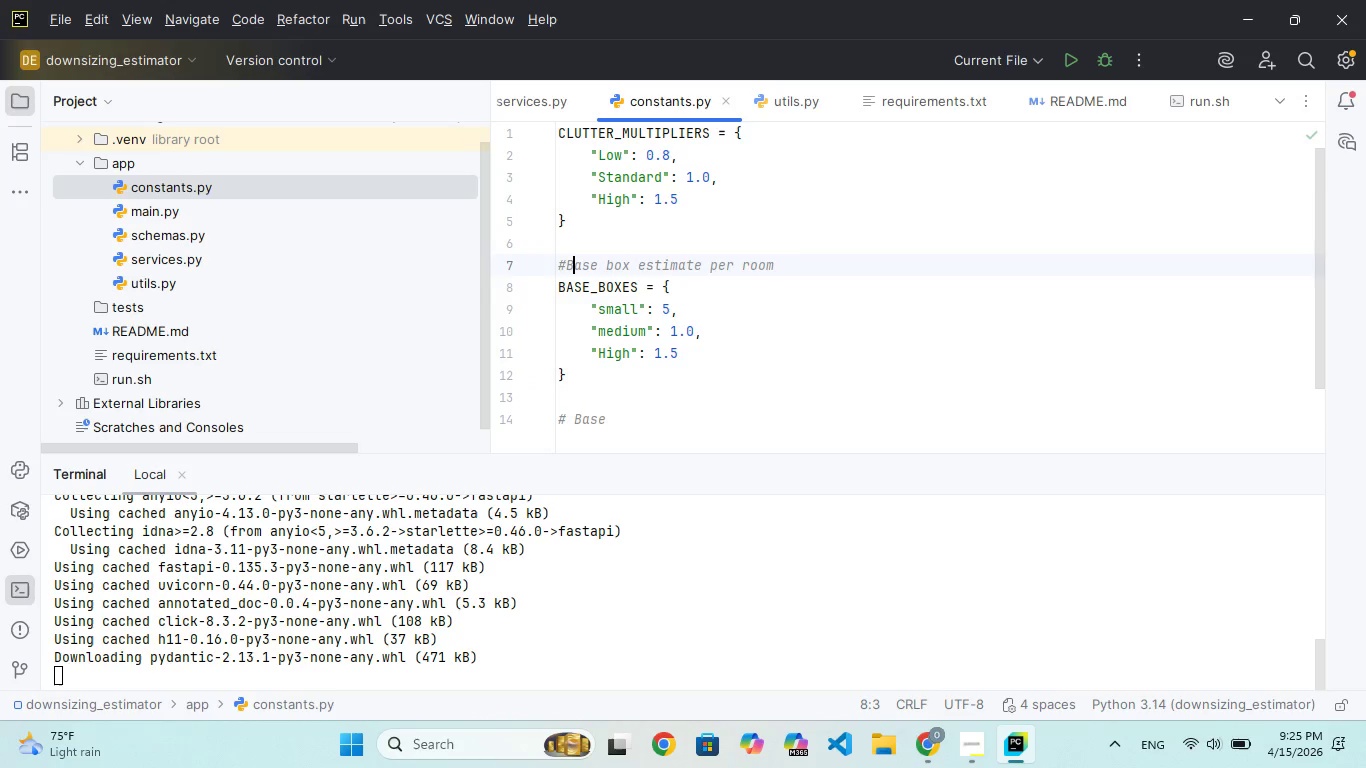 
key(ArrowUp)
 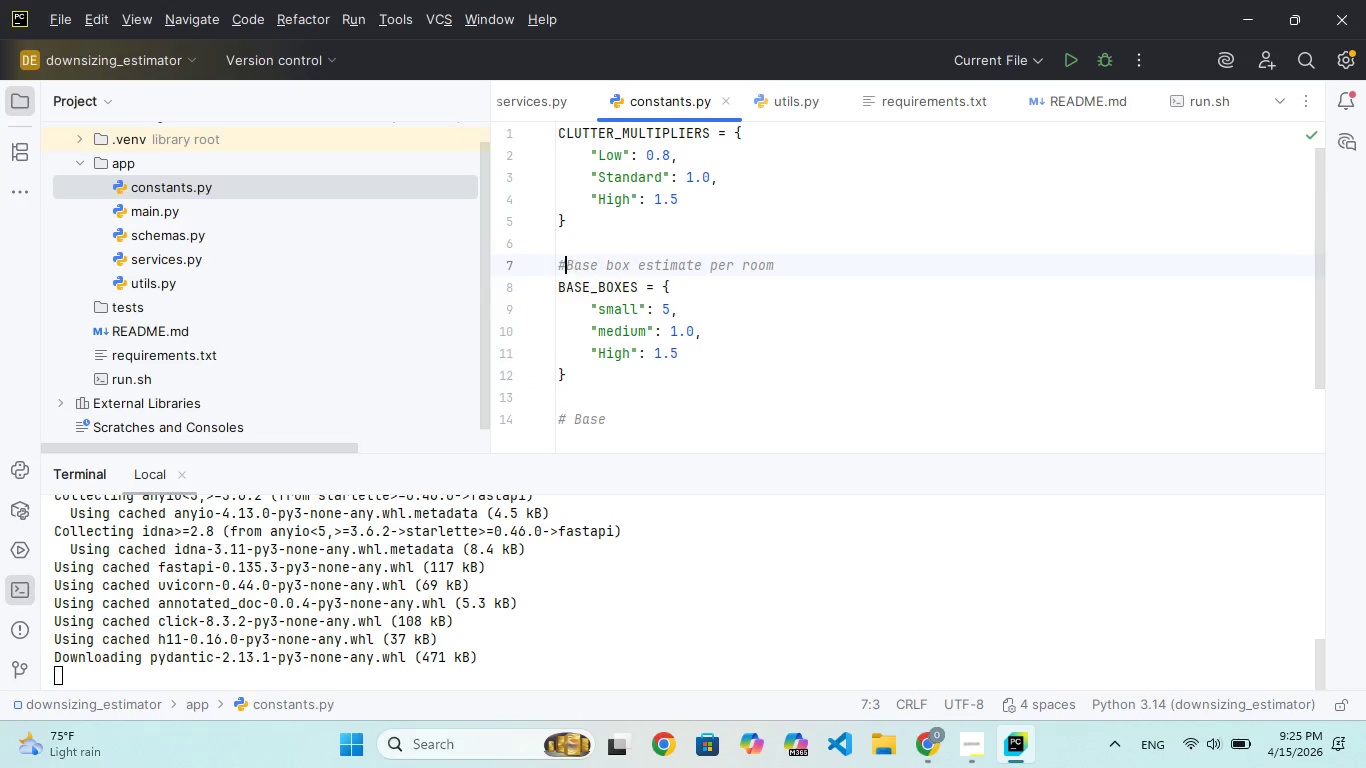 
key(ArrowLeft)
 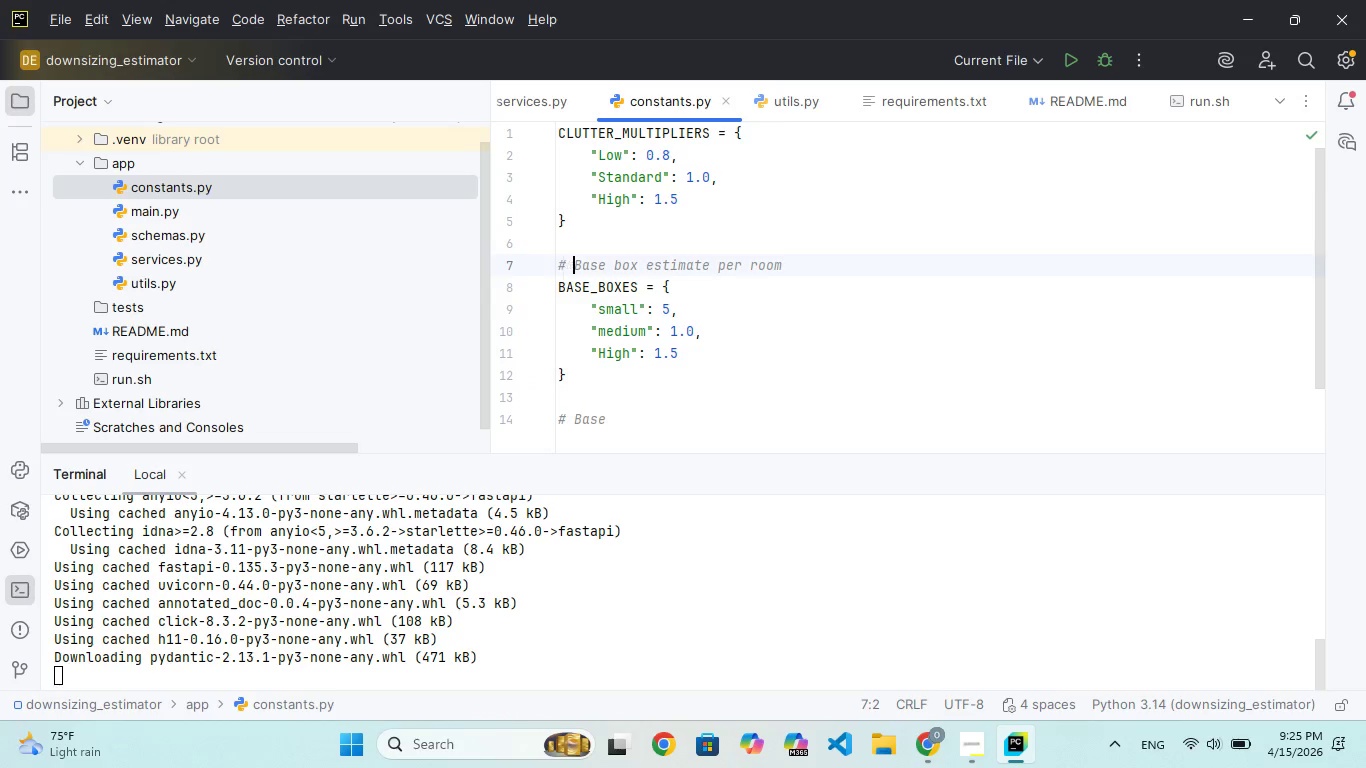 
key(Space)
 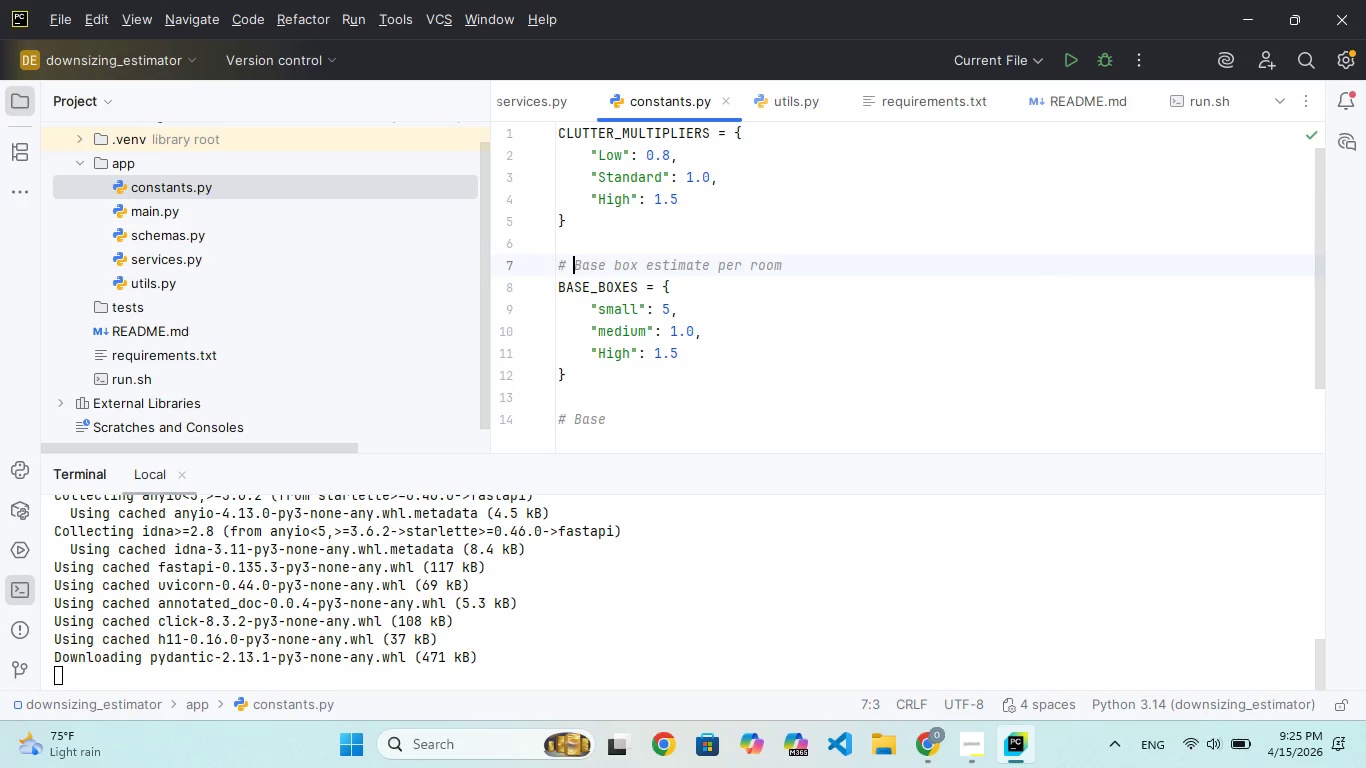 
key(ArrowDown)
 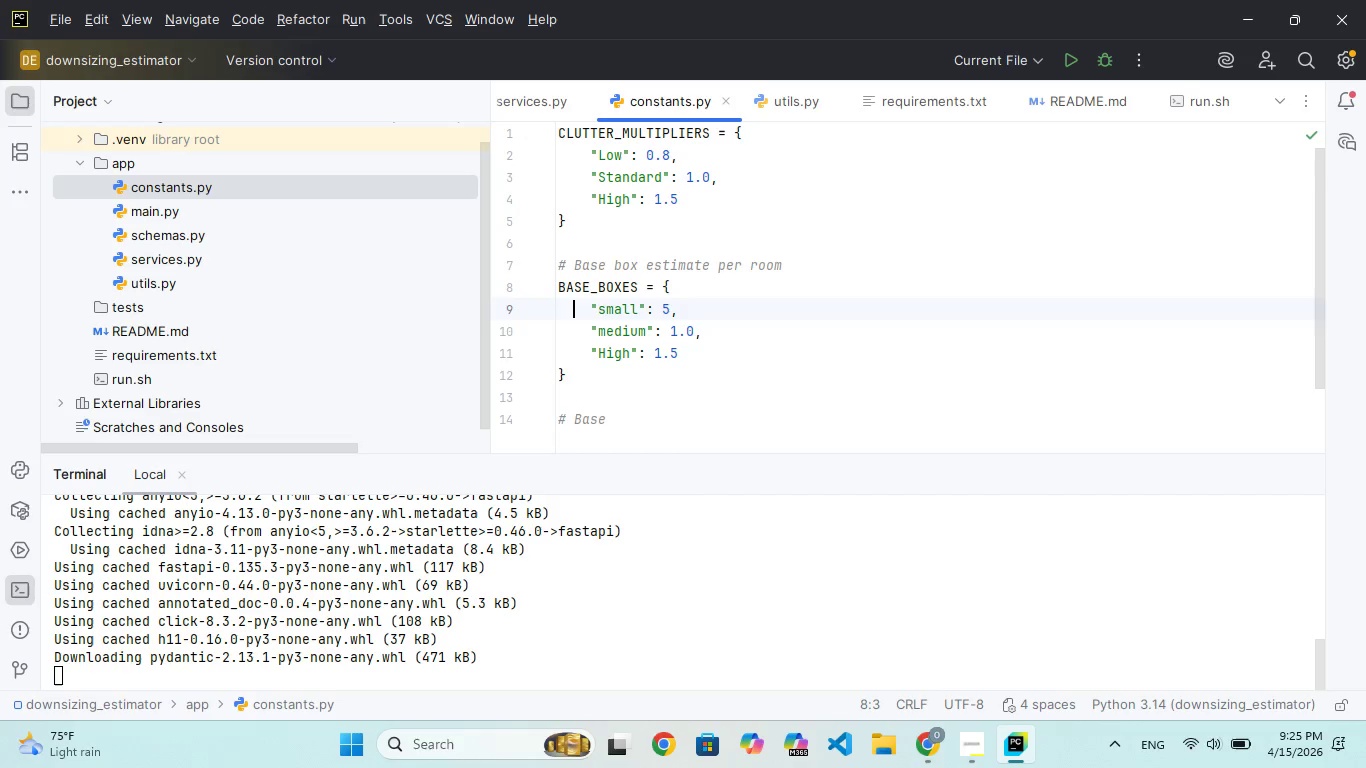 
key(ArrowDown)
 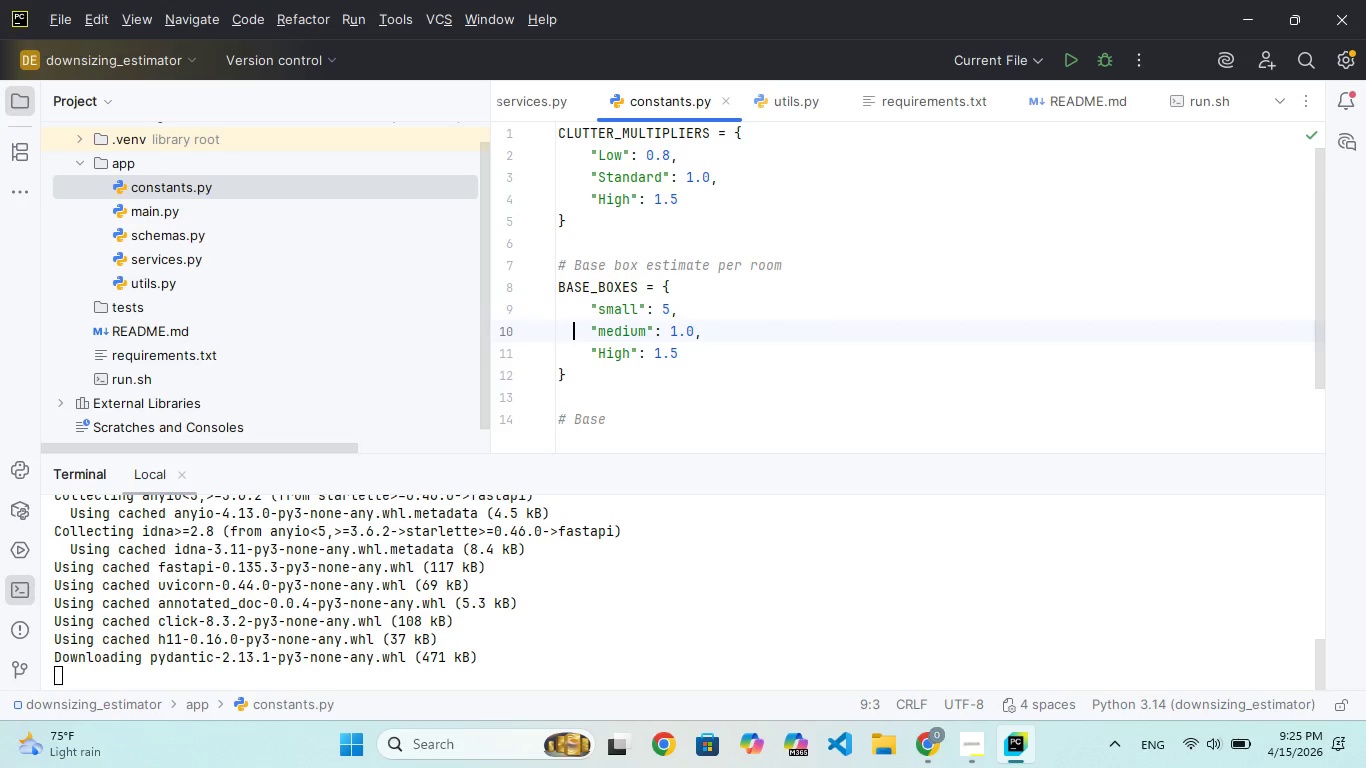 
key(ArrowDown)
 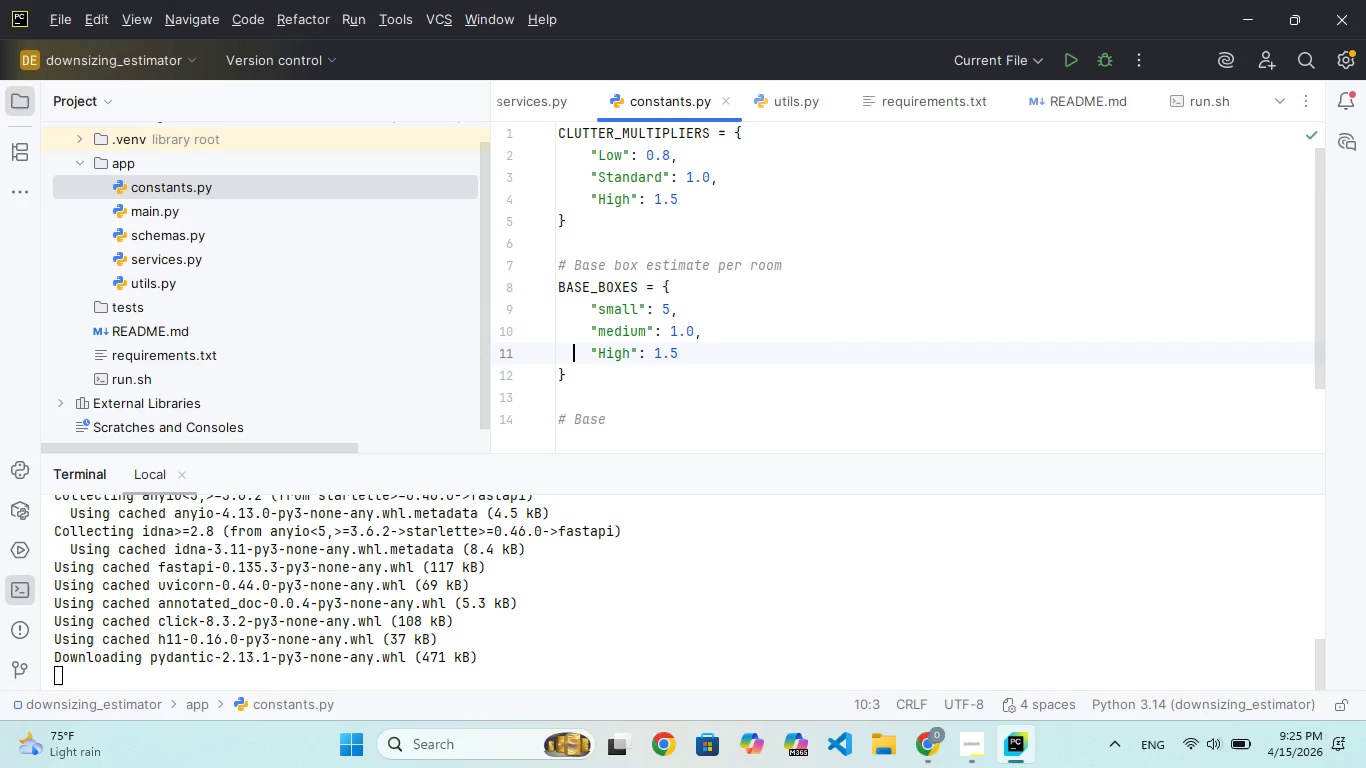 
key(ArrowDown)
 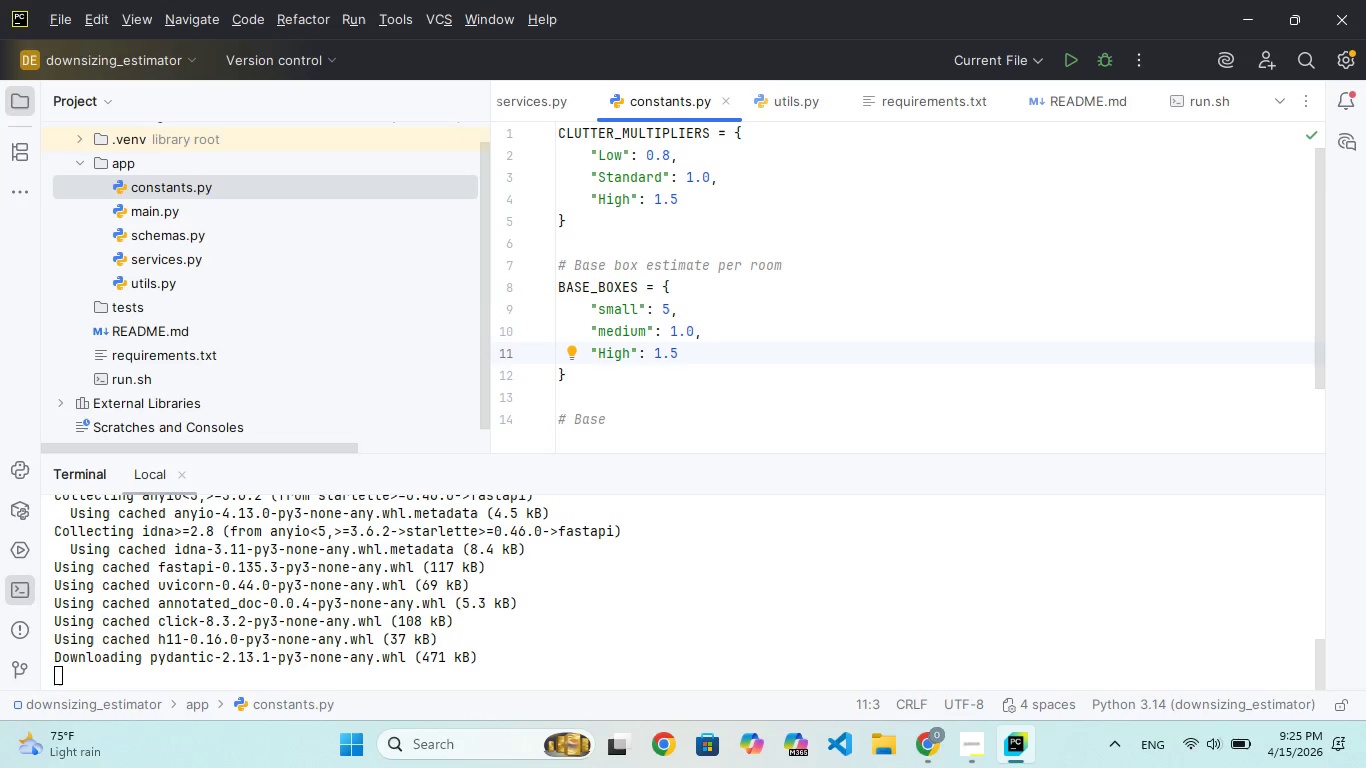 
key(ArrowDown)
 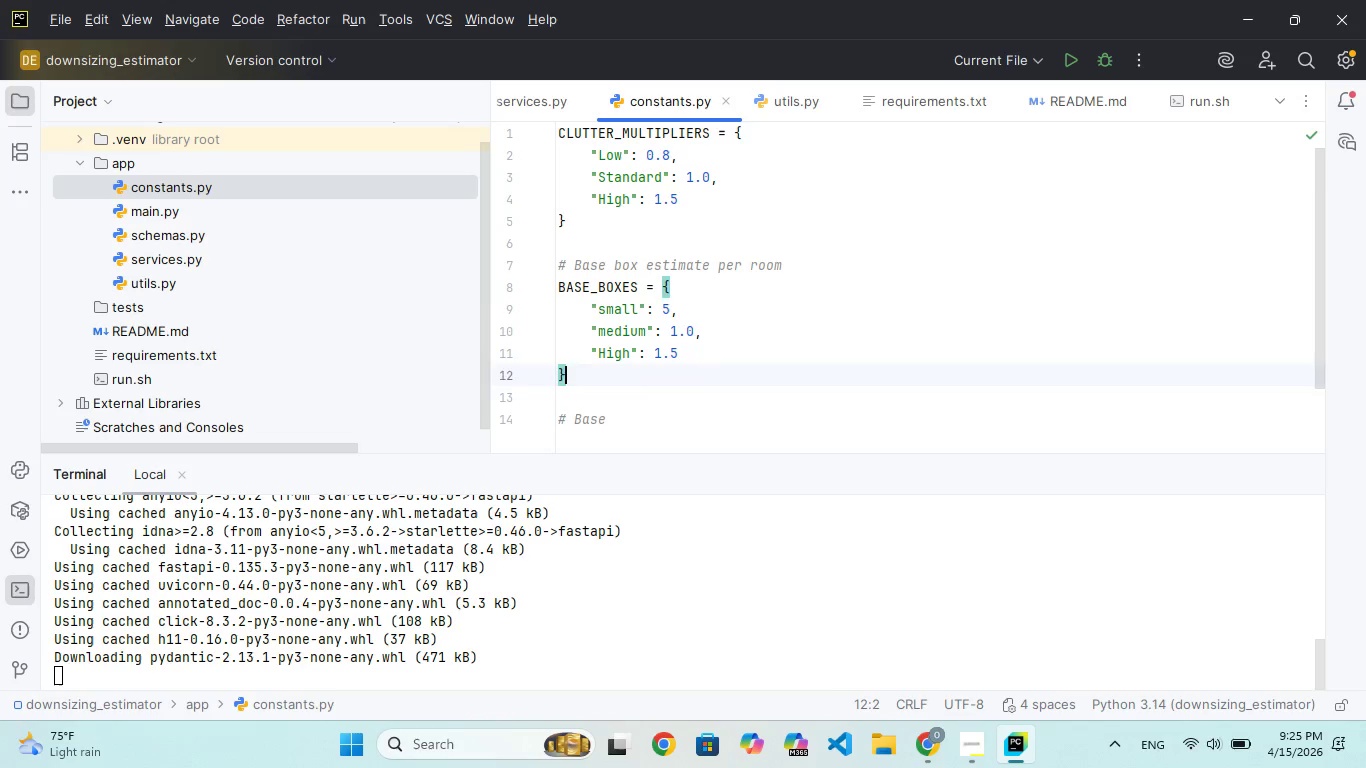 
key(ArrowDown)
 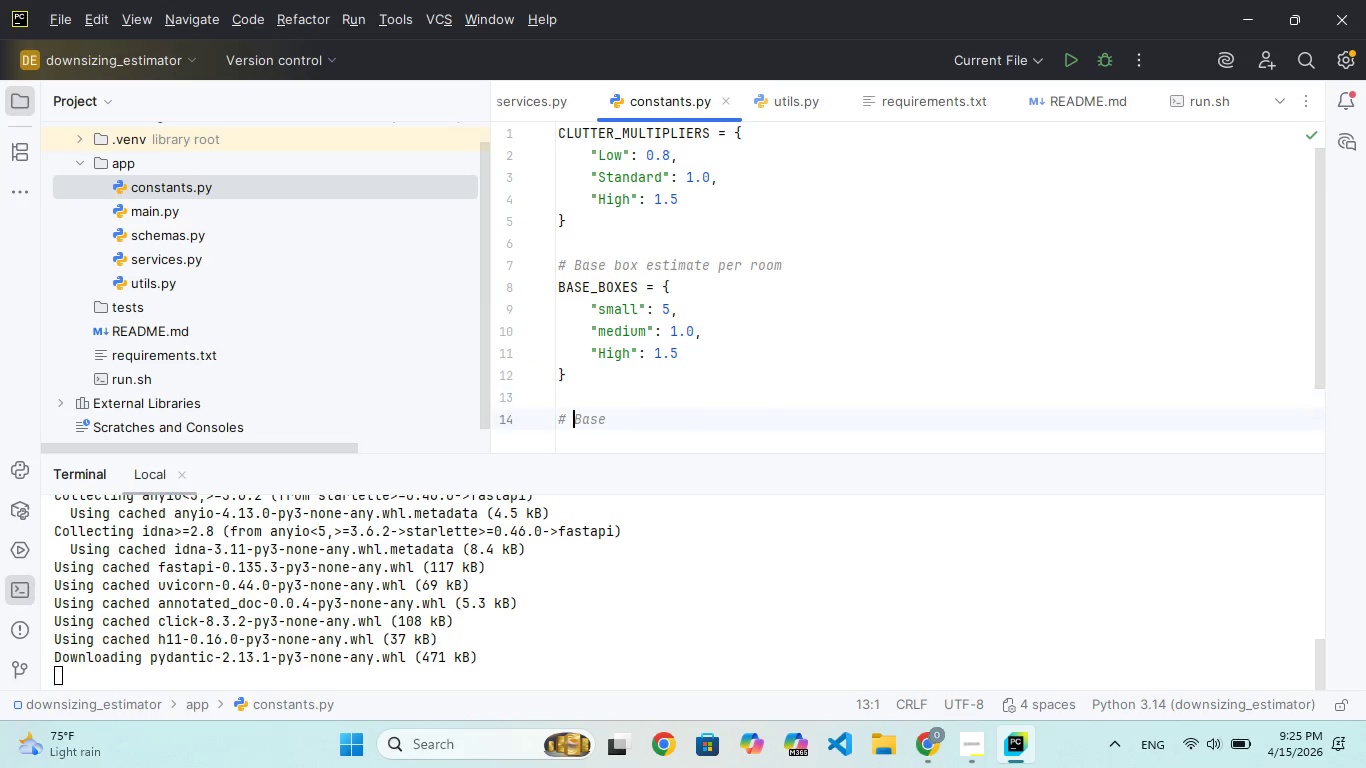 
key(ArrowDown)
 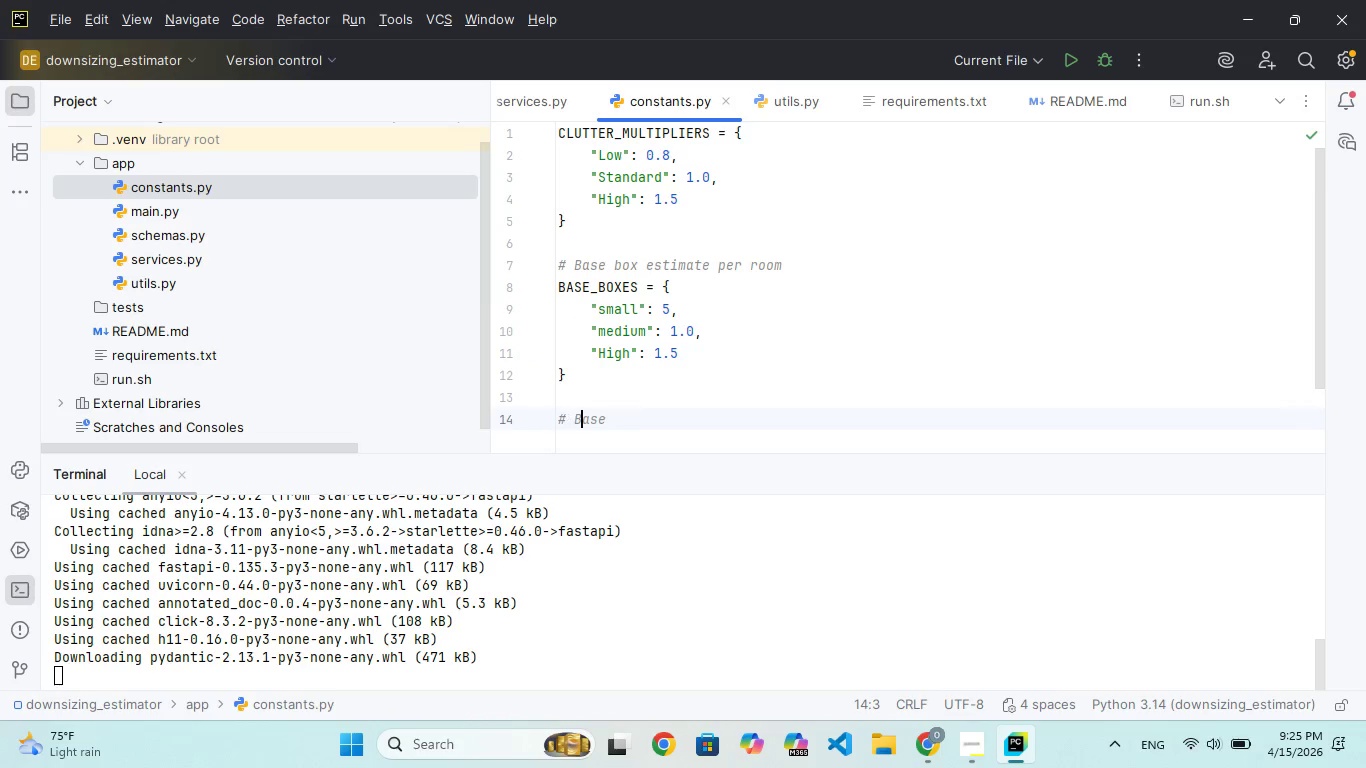 
key(ArrowRight)
 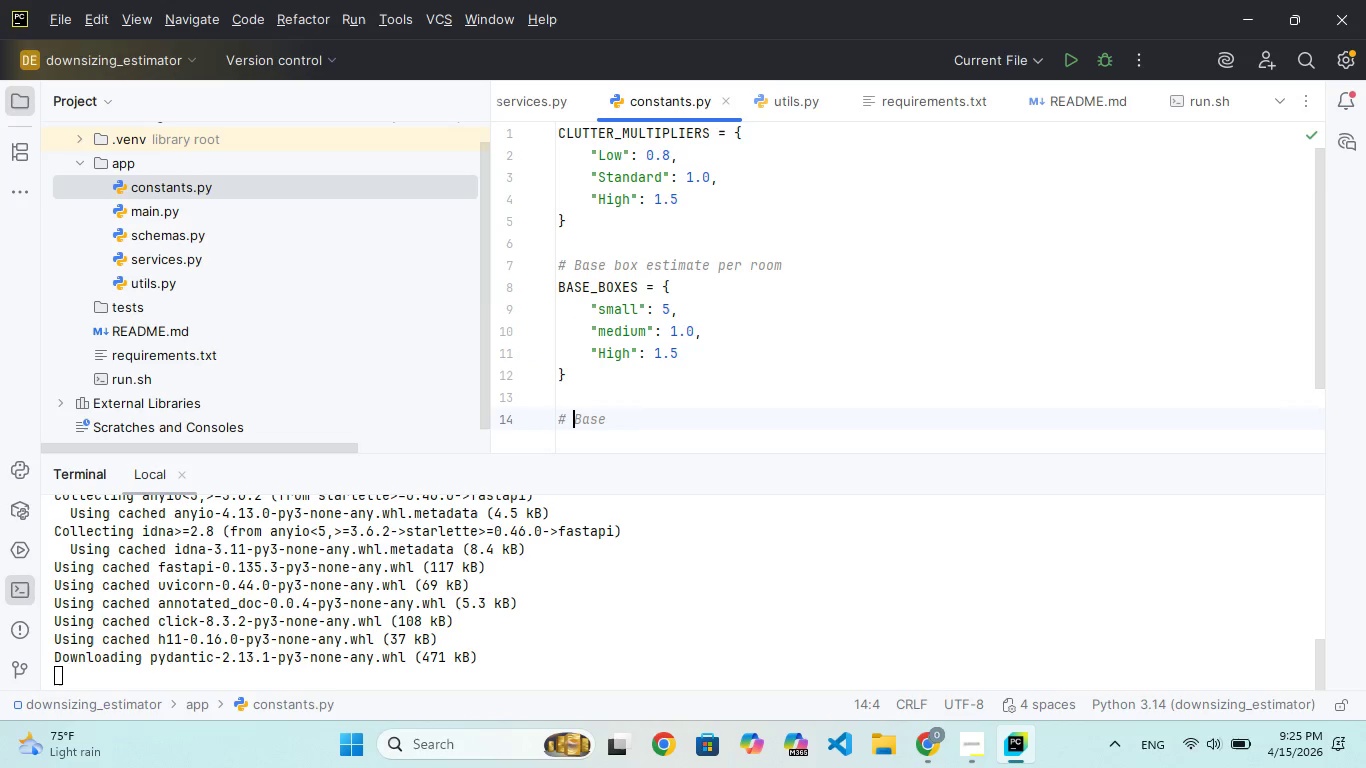 
key(ArrowLeft)
 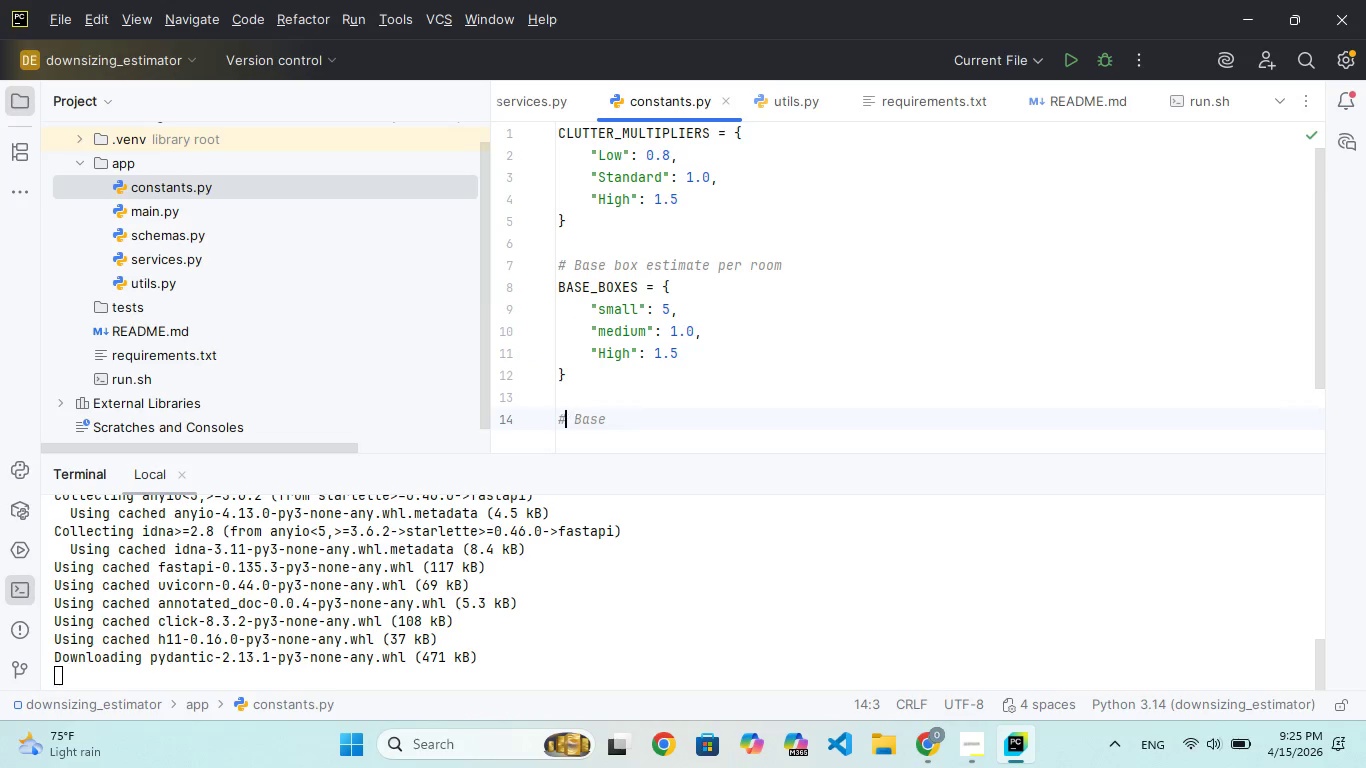 
key(ArrowLeft)
 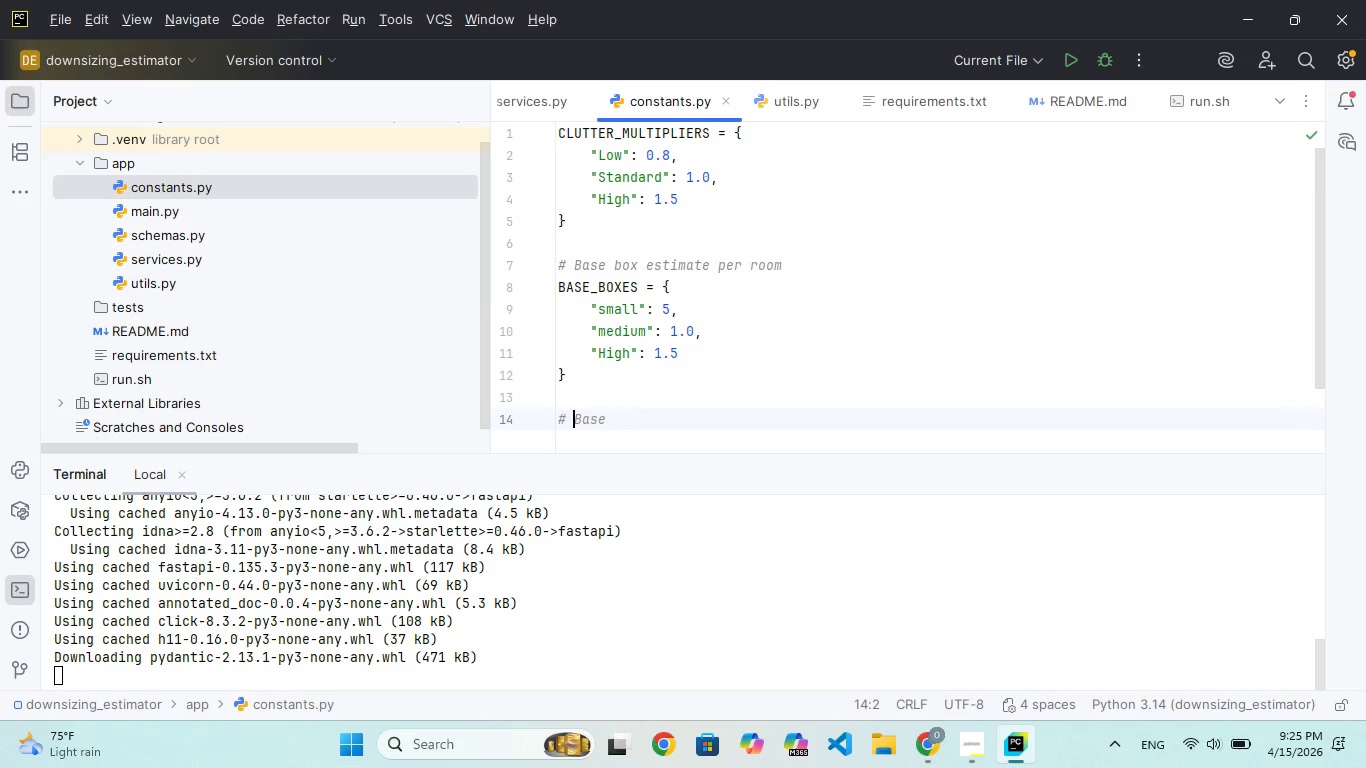 
key(ArrowRight)
 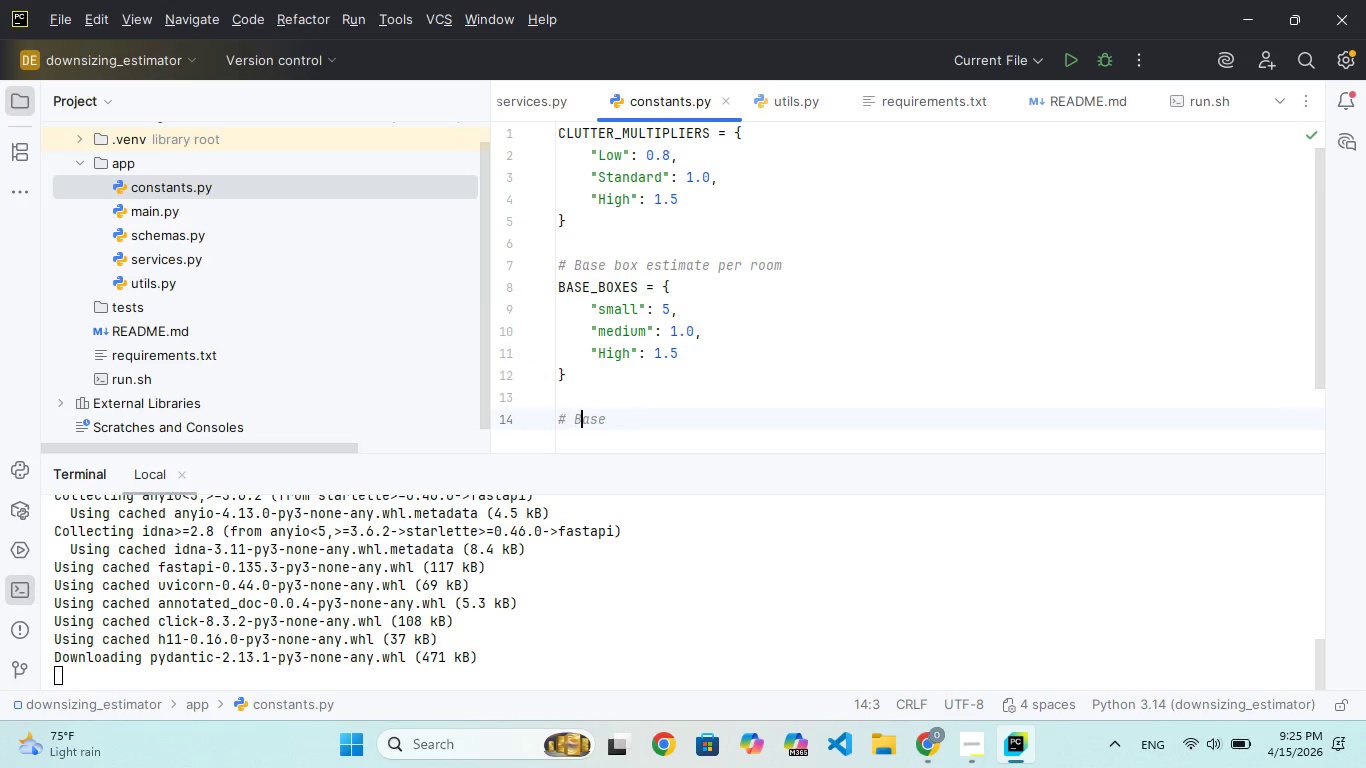 
key(ArrowRight)
 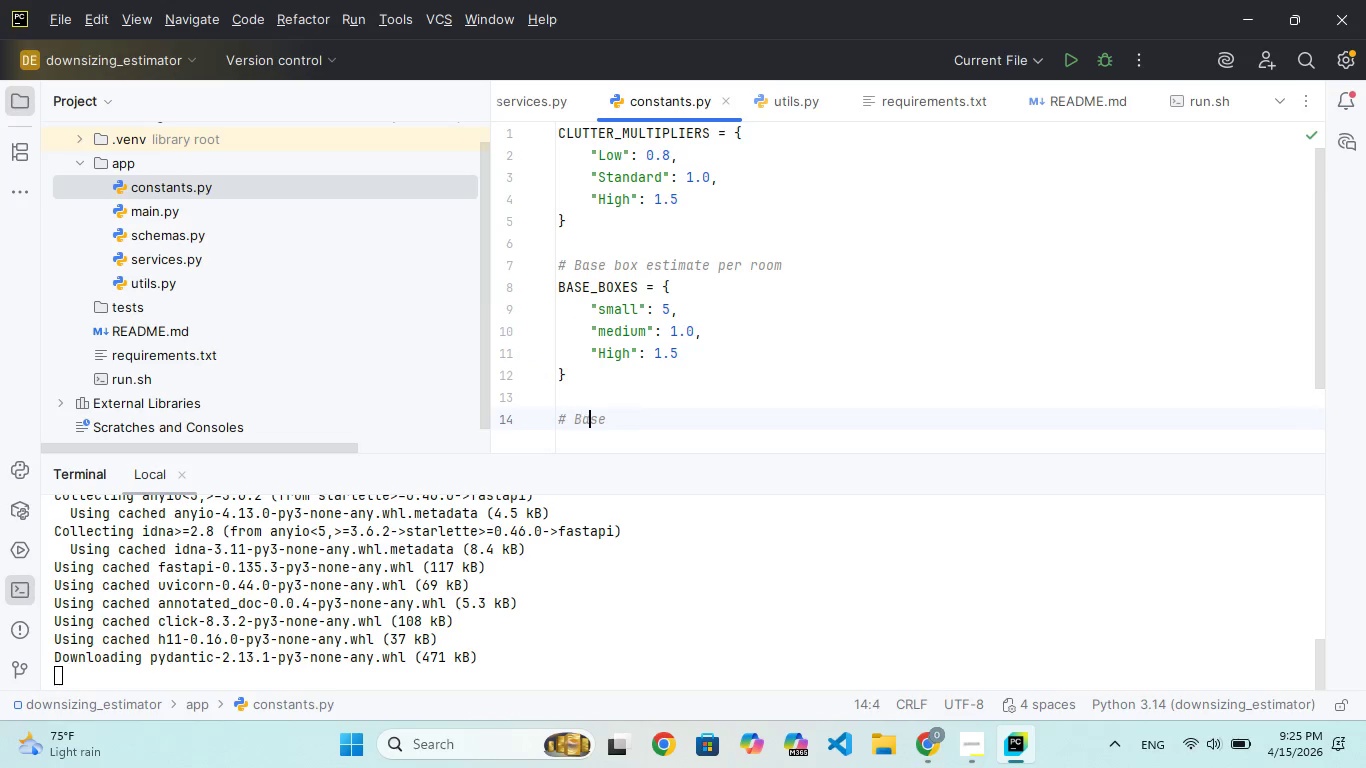 
key(ArrowRight)
 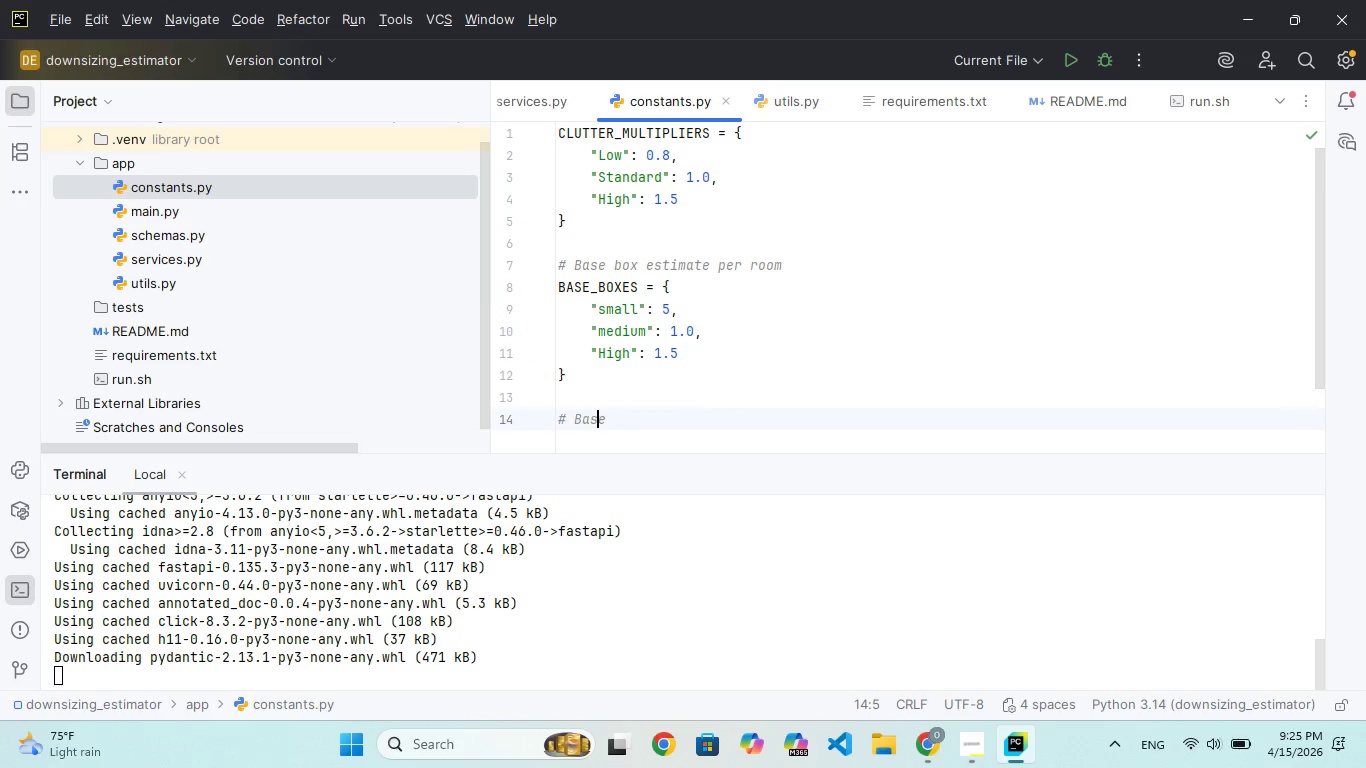 
key(ArrowRight)
 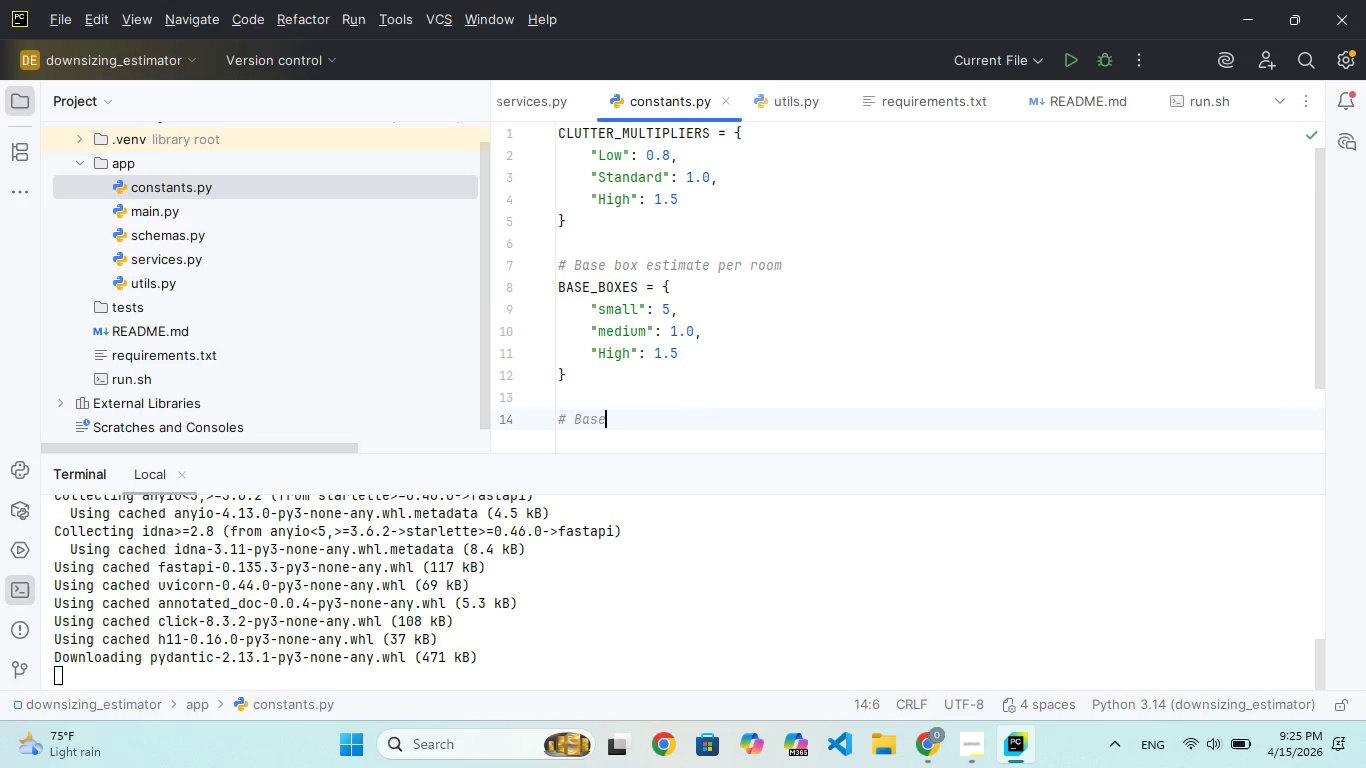 
key(ArrowRight)
 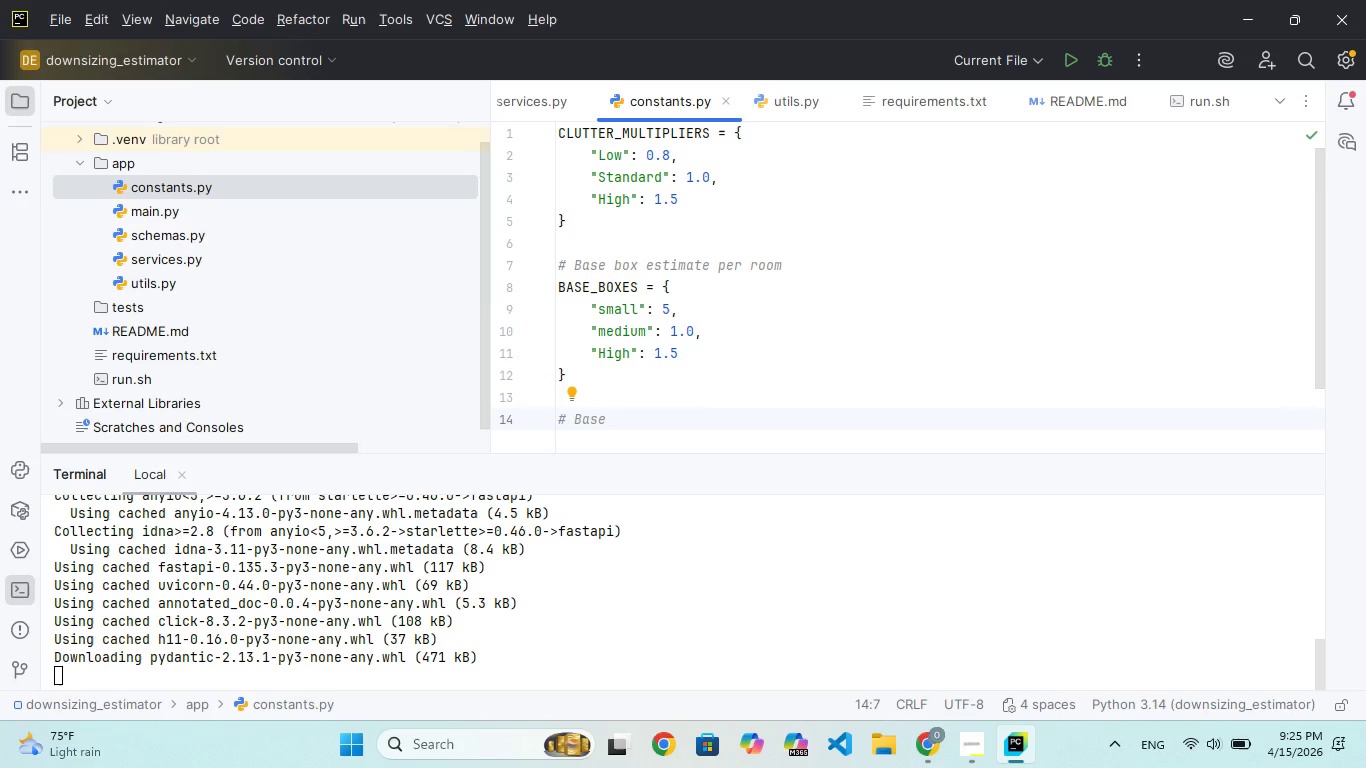 
wait(9.66)
 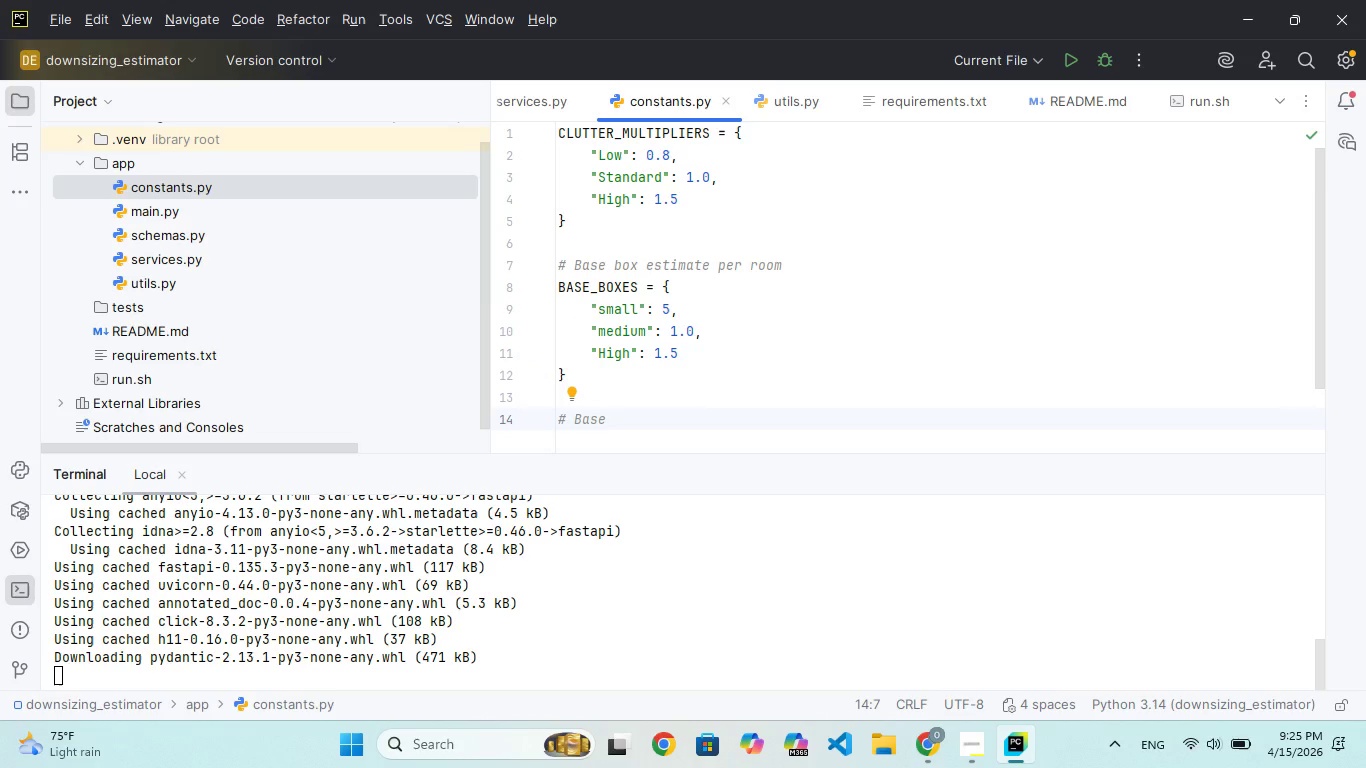 
scroll: coordinate [746, 246], scroll_direction: up, amount: 5.0
 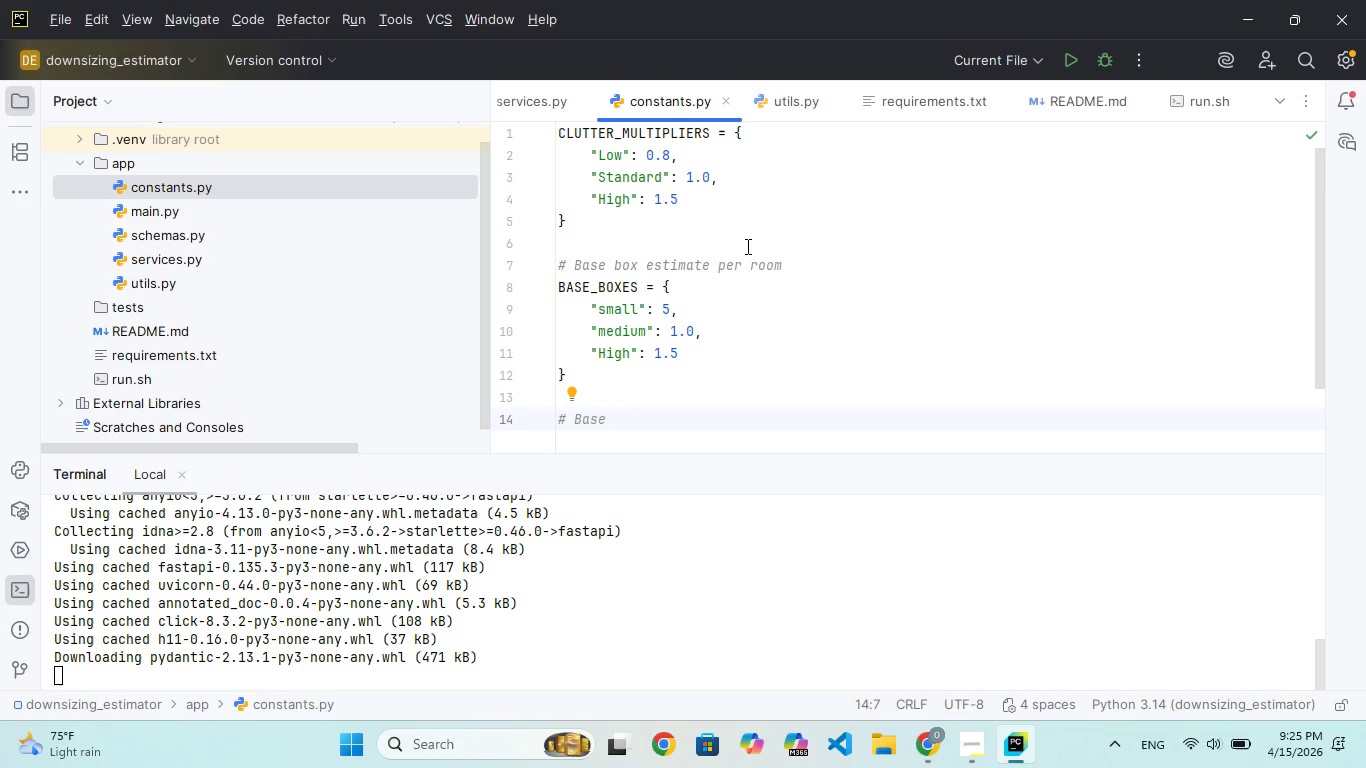 
wait(12.51)
 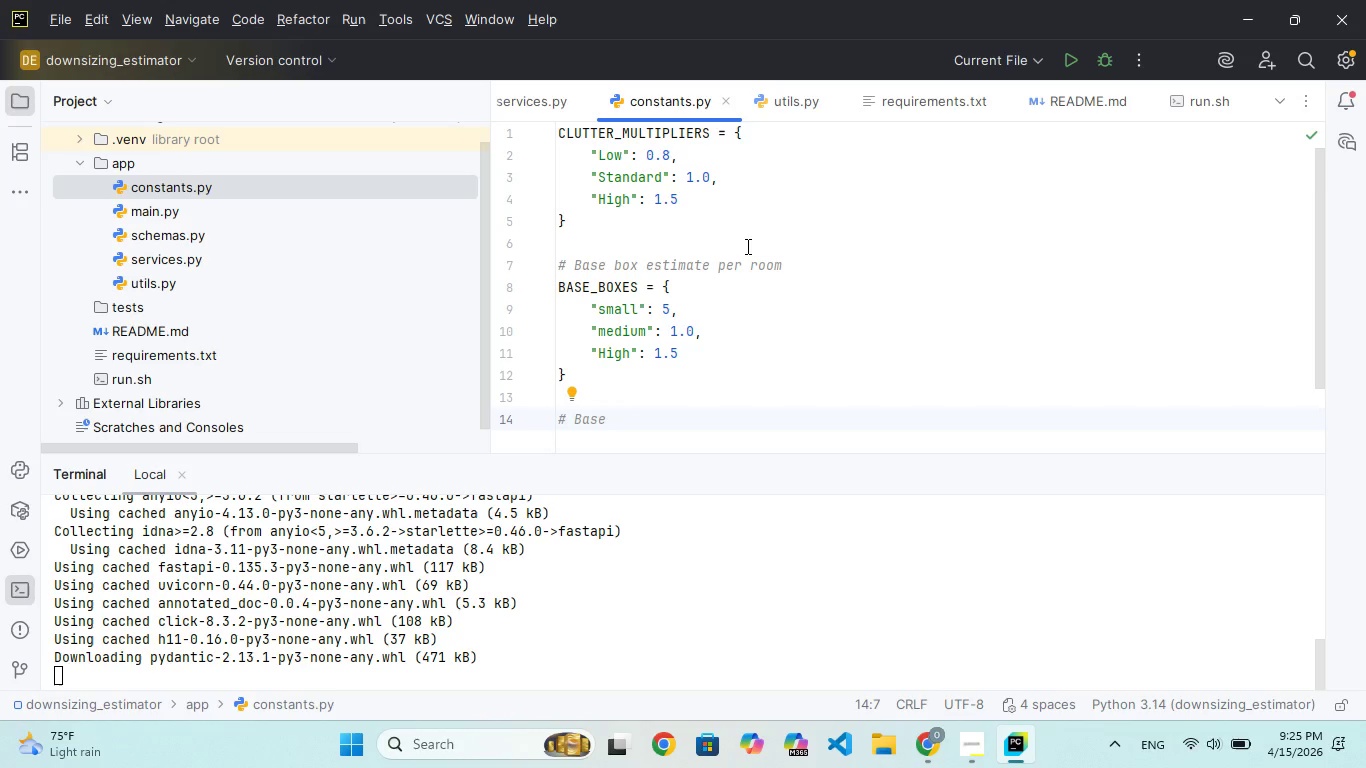 
left_click([700, 323])
 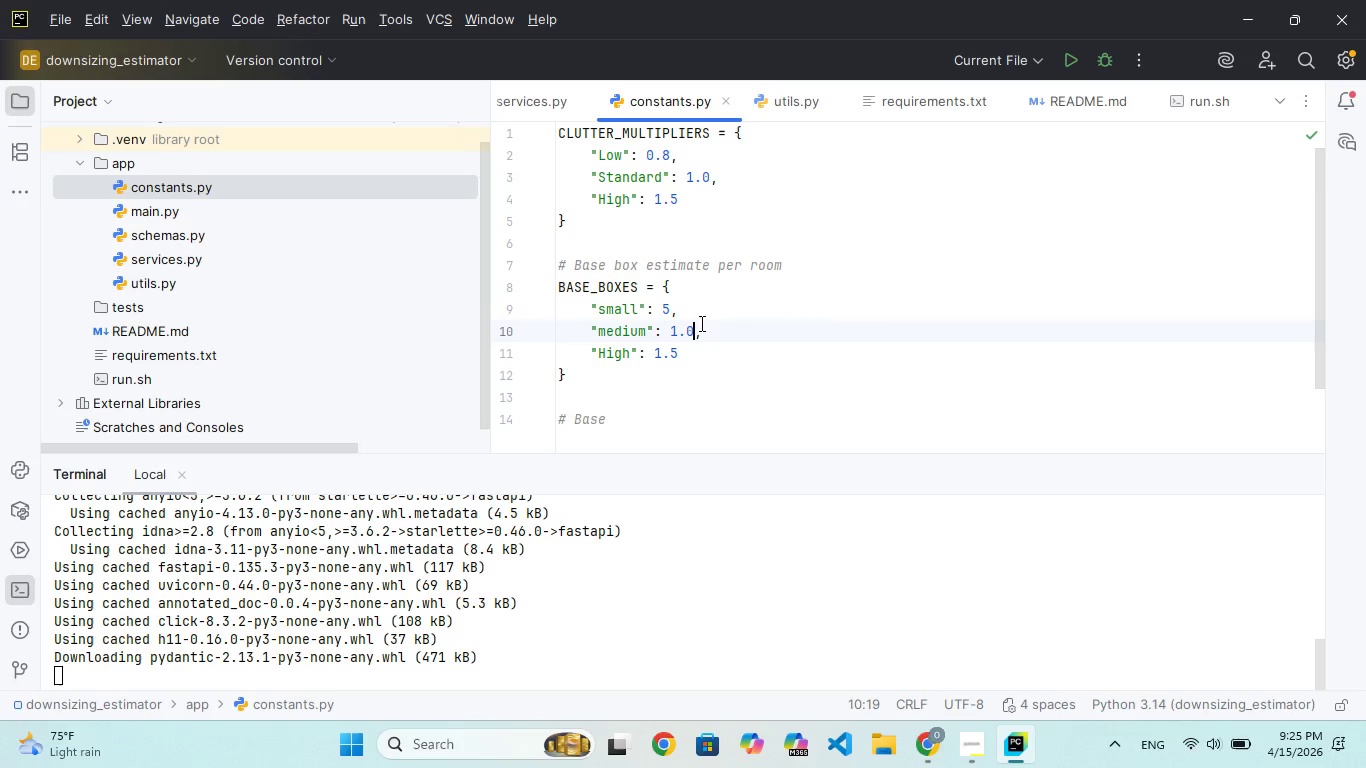 
key(ArrowLeft)
 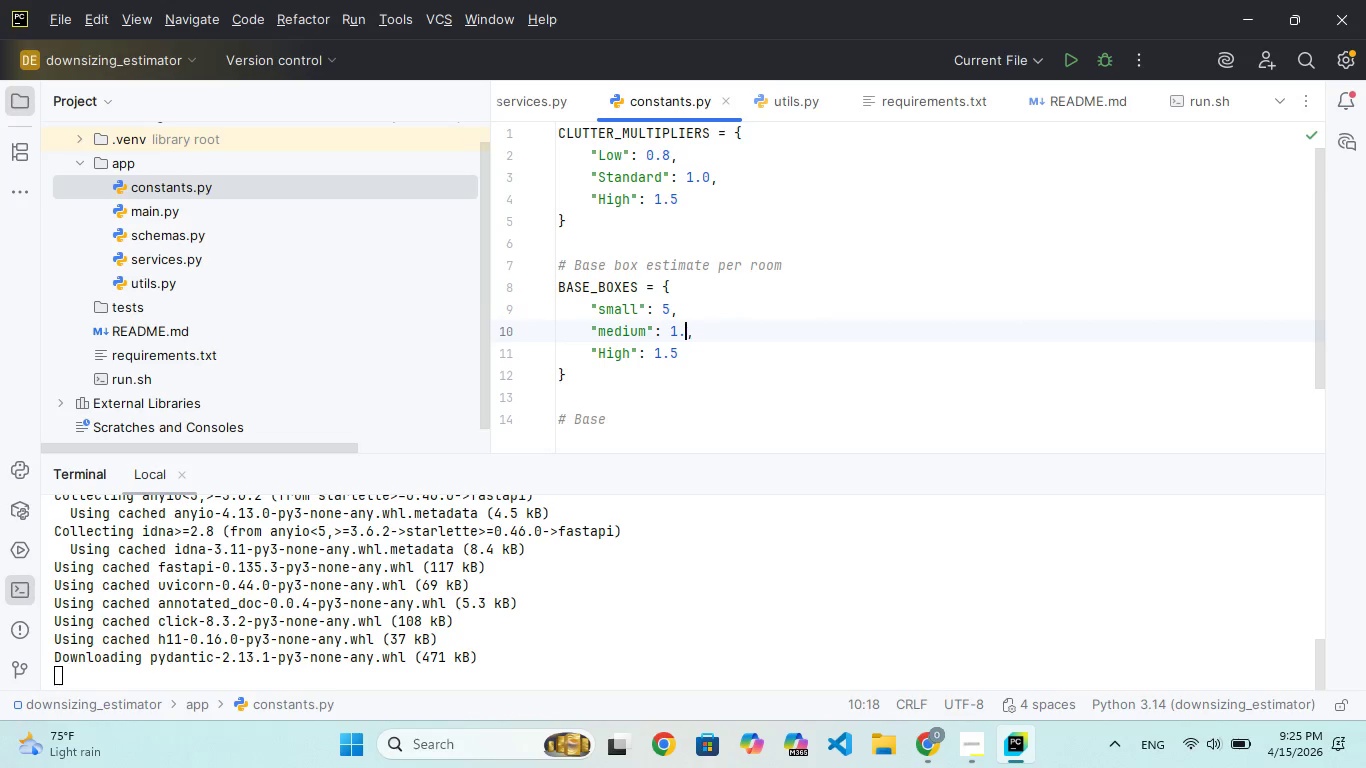 
key(Backspace)
 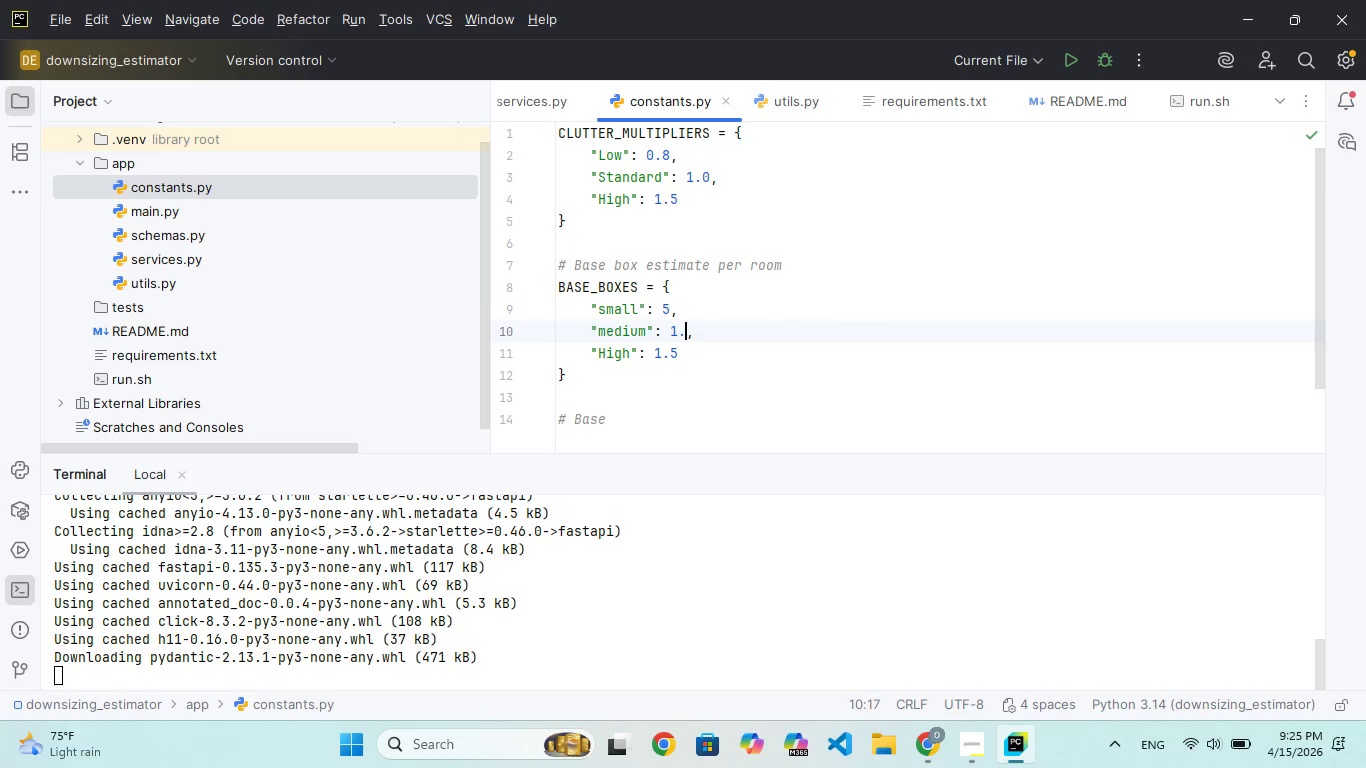 
key(Backspace)
 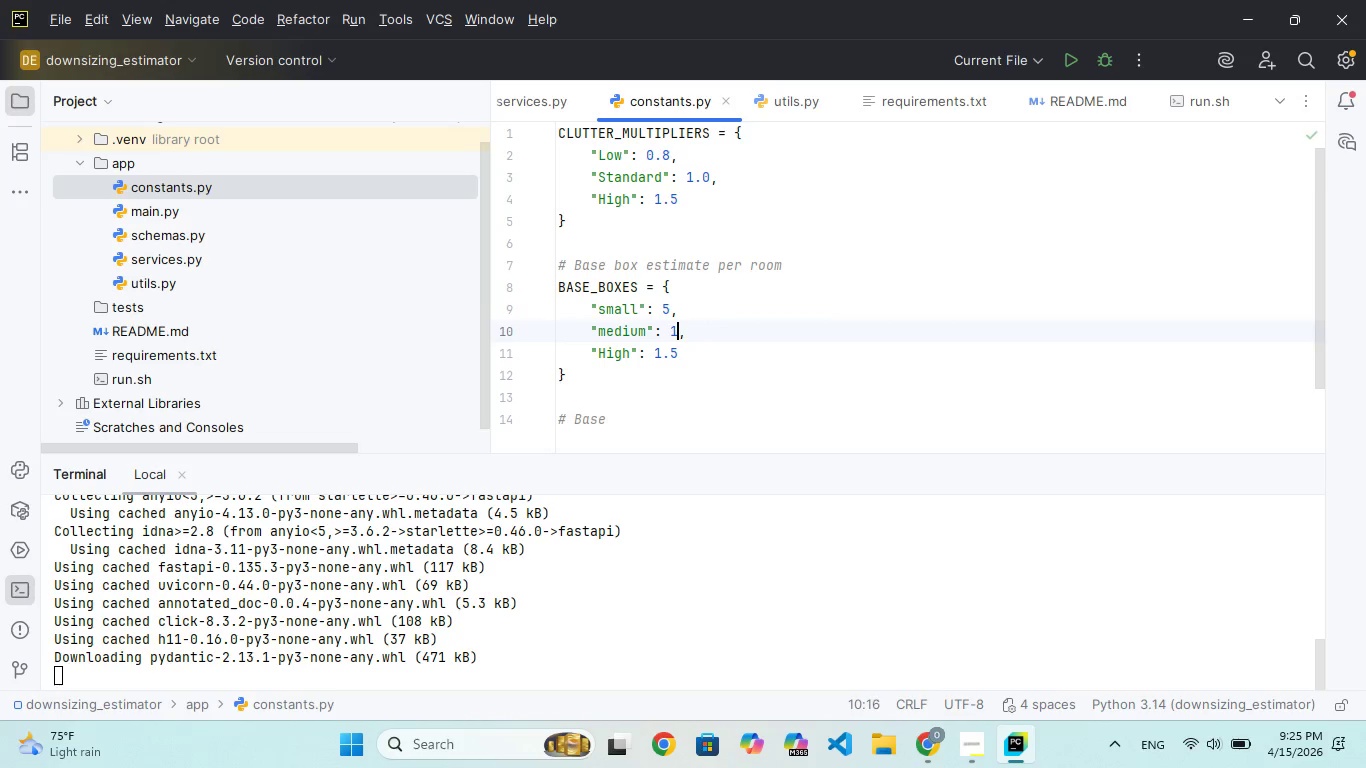 
key(Backspace)
 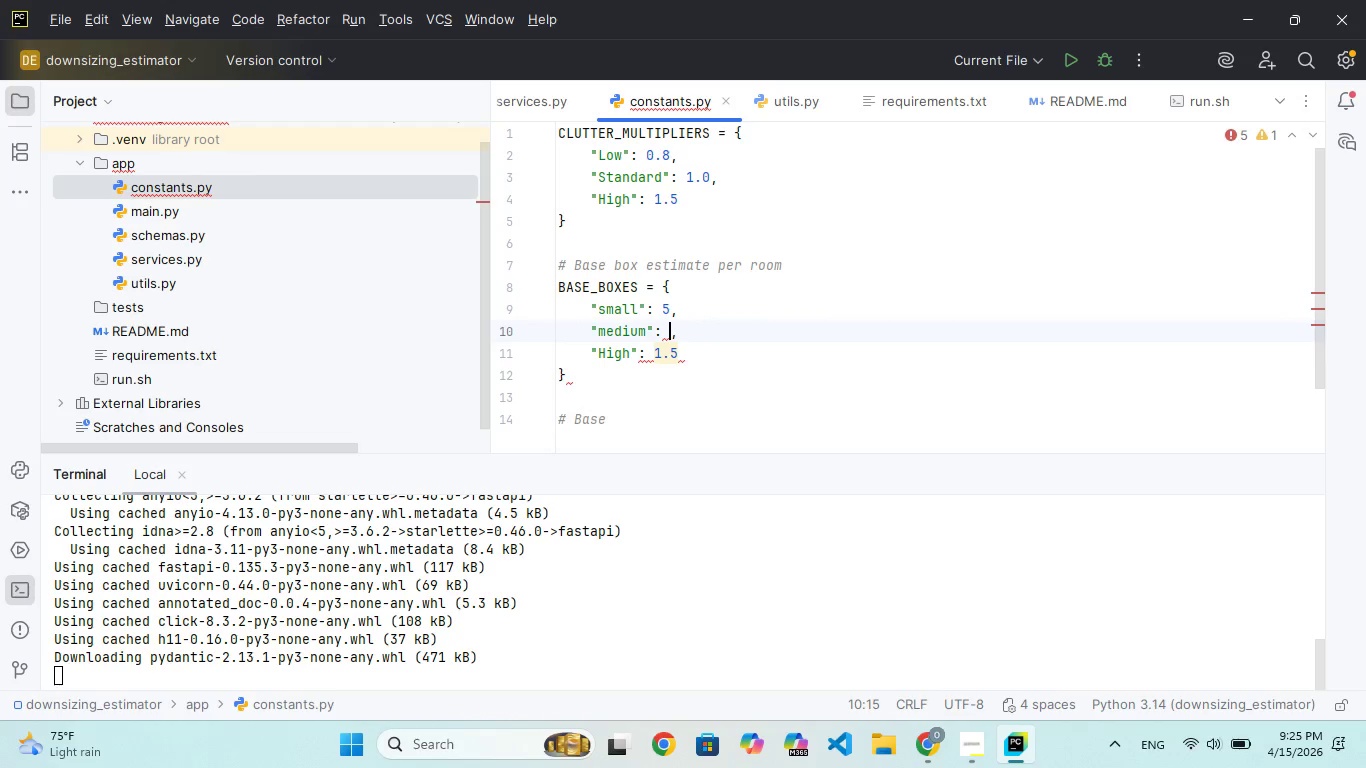 
key(3)
 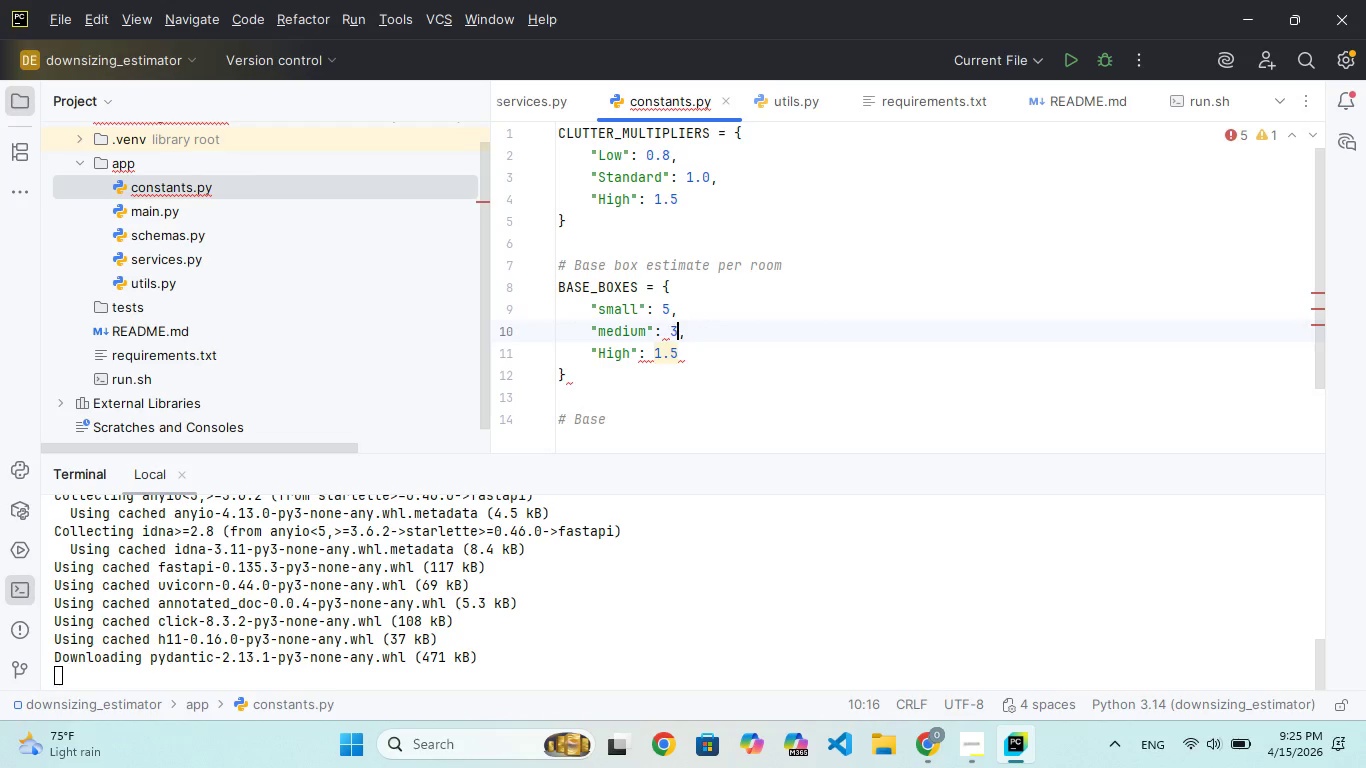 
key(ArrowDown)
 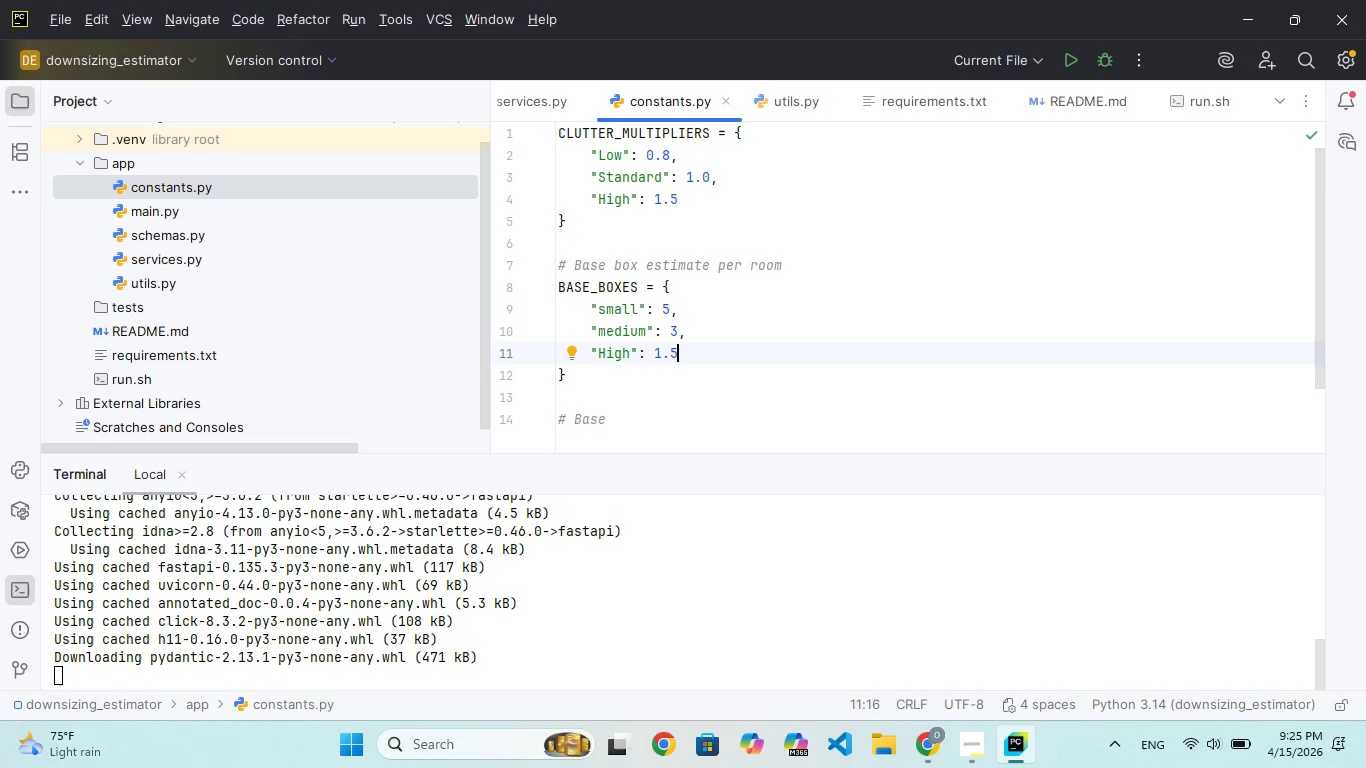 
key(Backspace)
 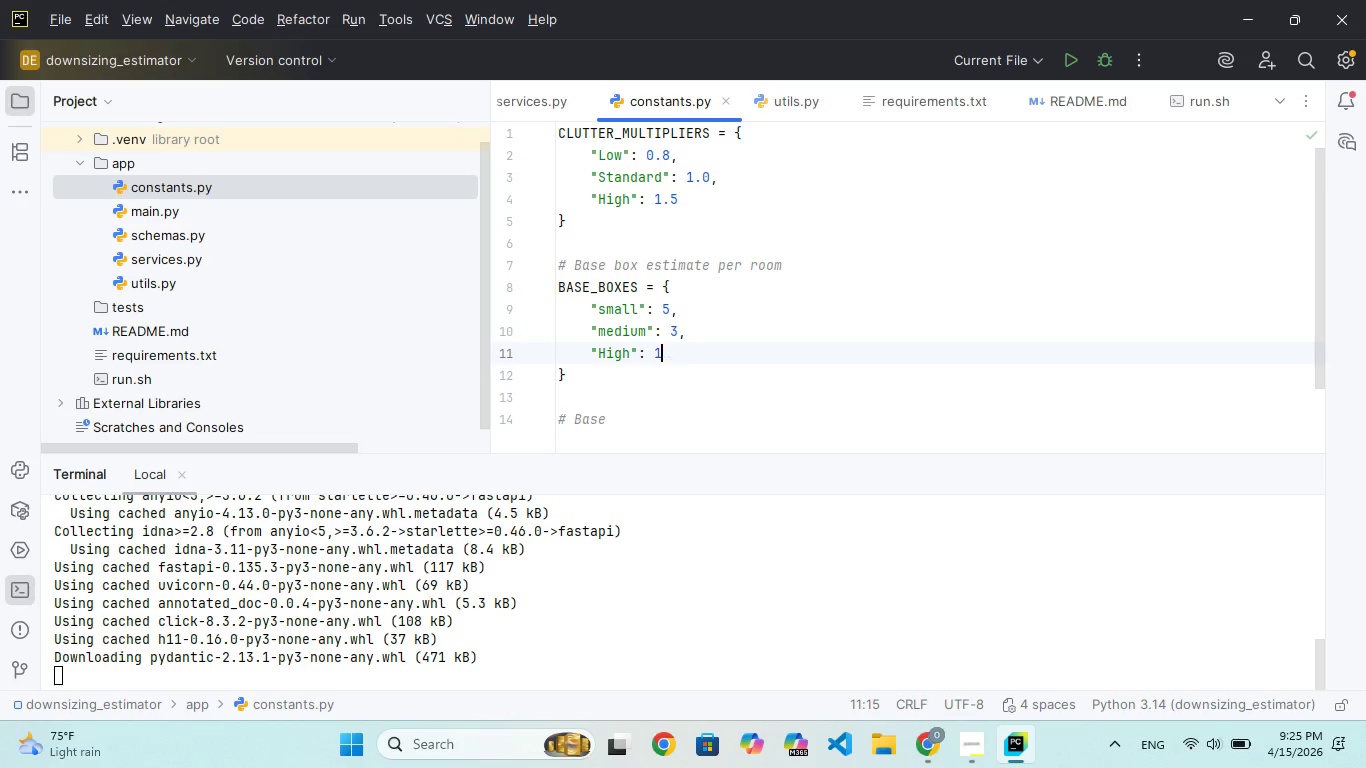 
key(Backspace)
 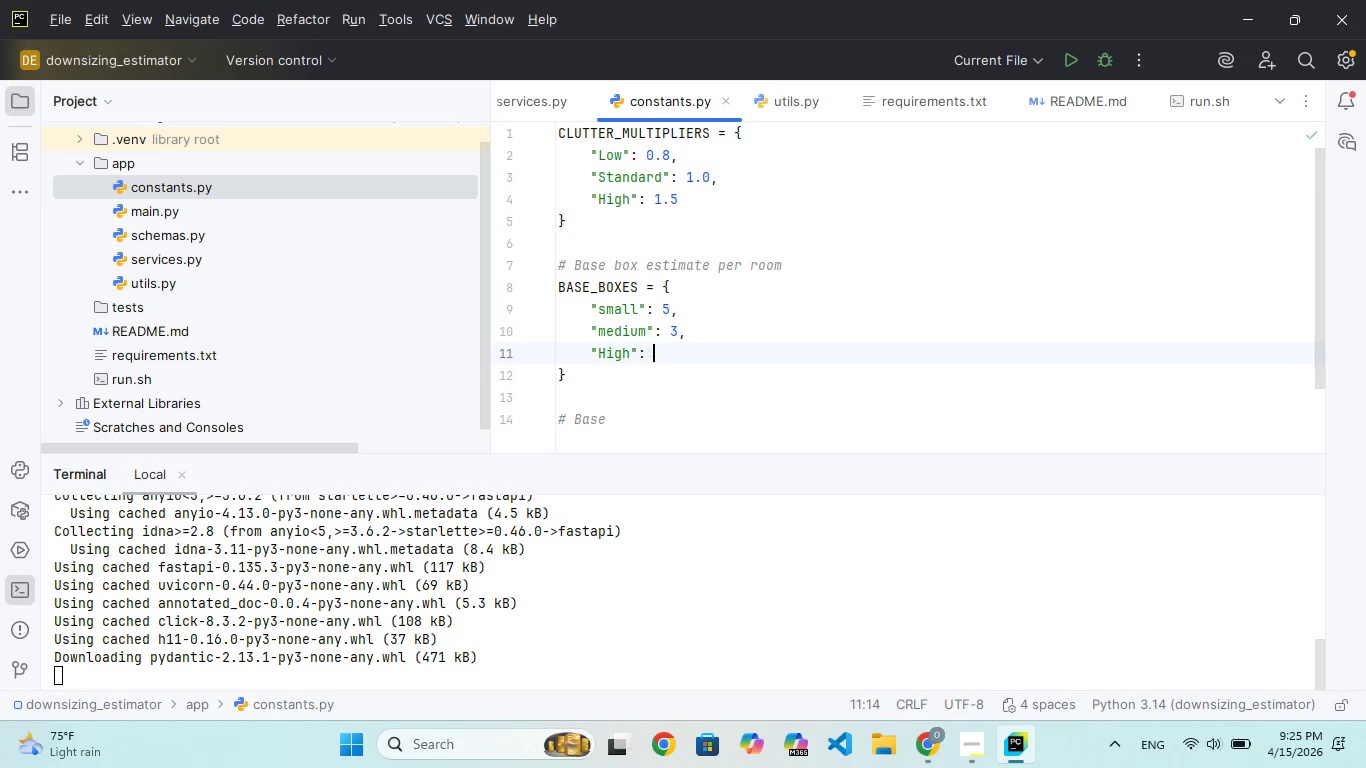 
key(Backspace)
 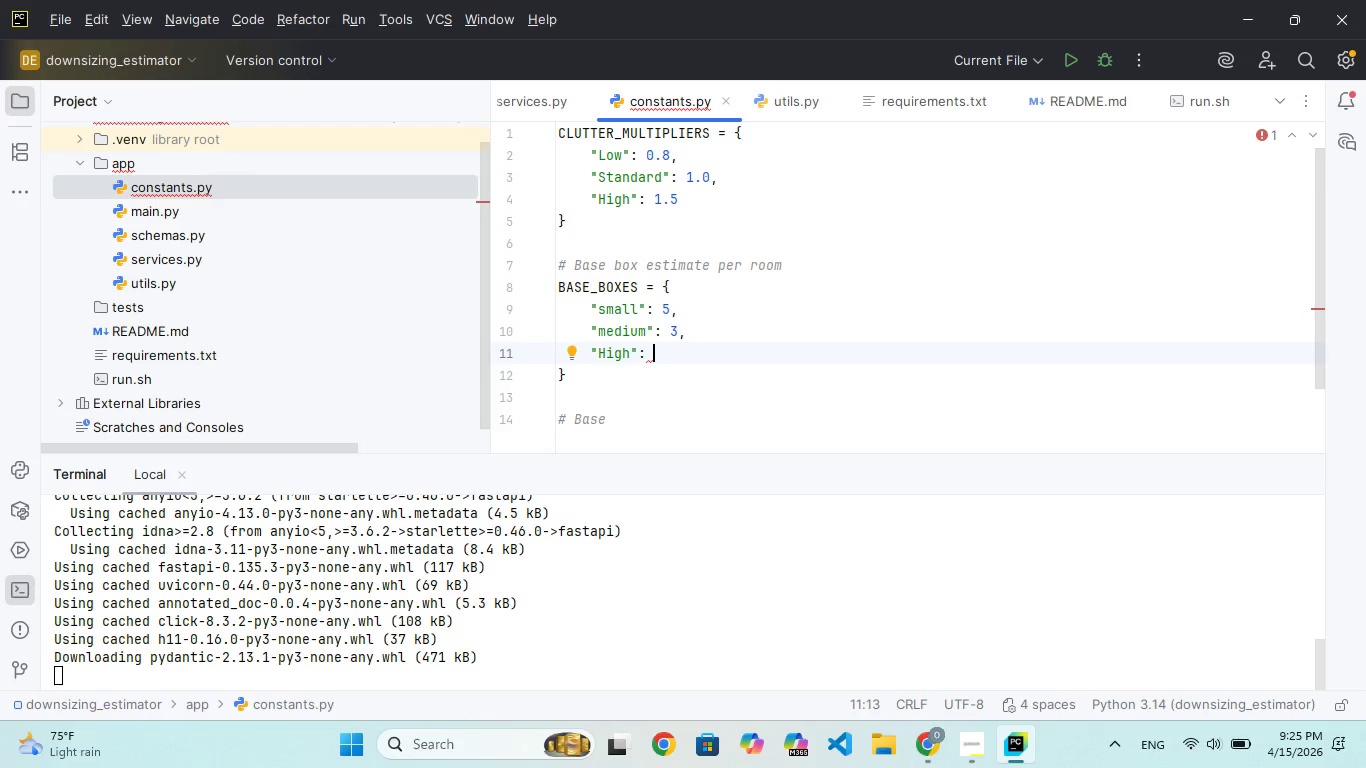 
key(2)
 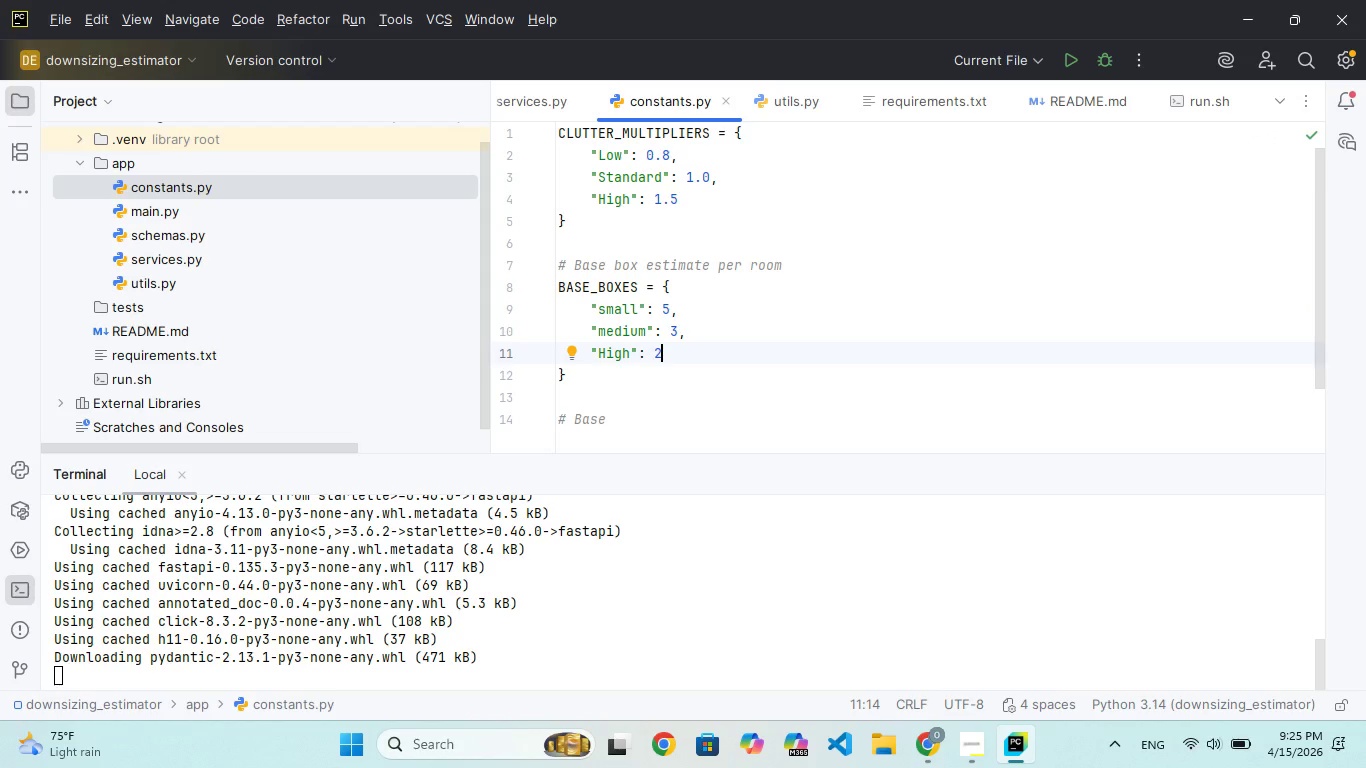 
key(ArrowDown)
 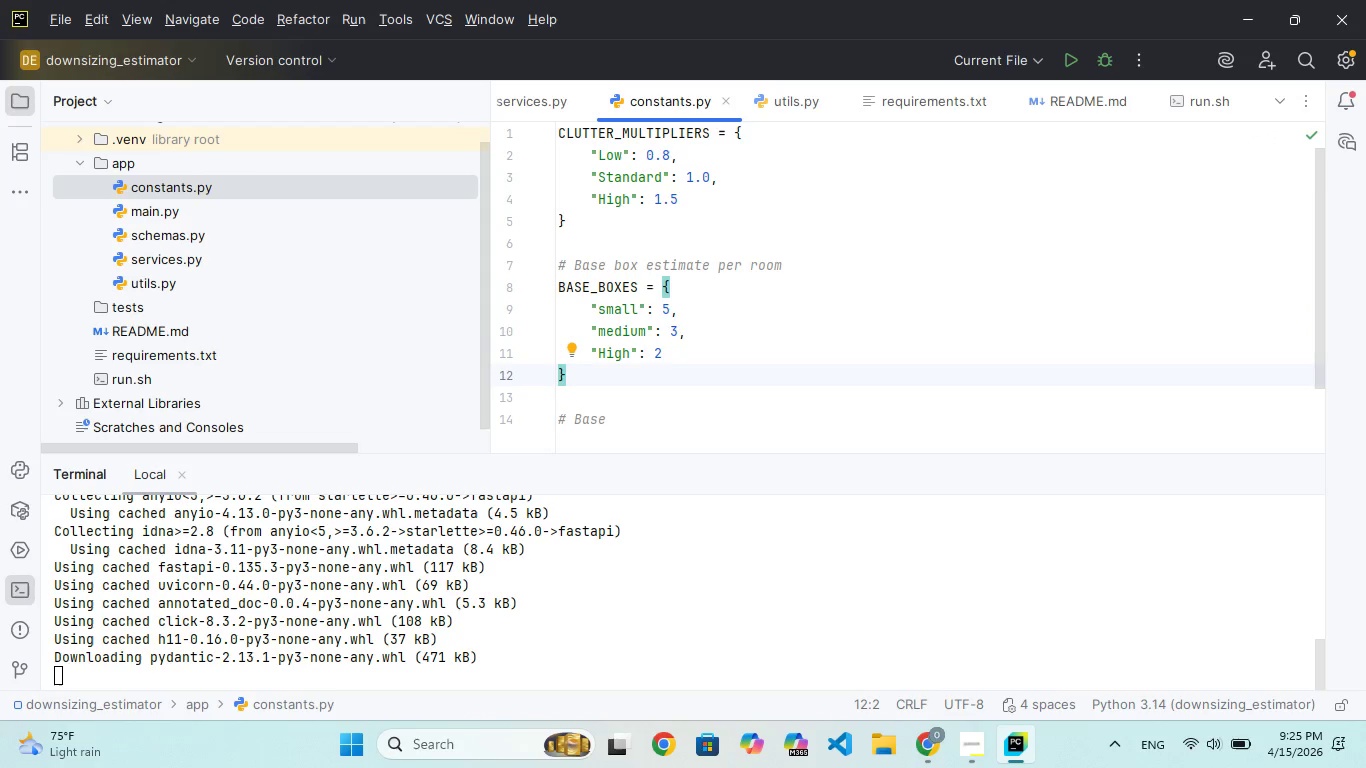 
key(ArrowUp)
 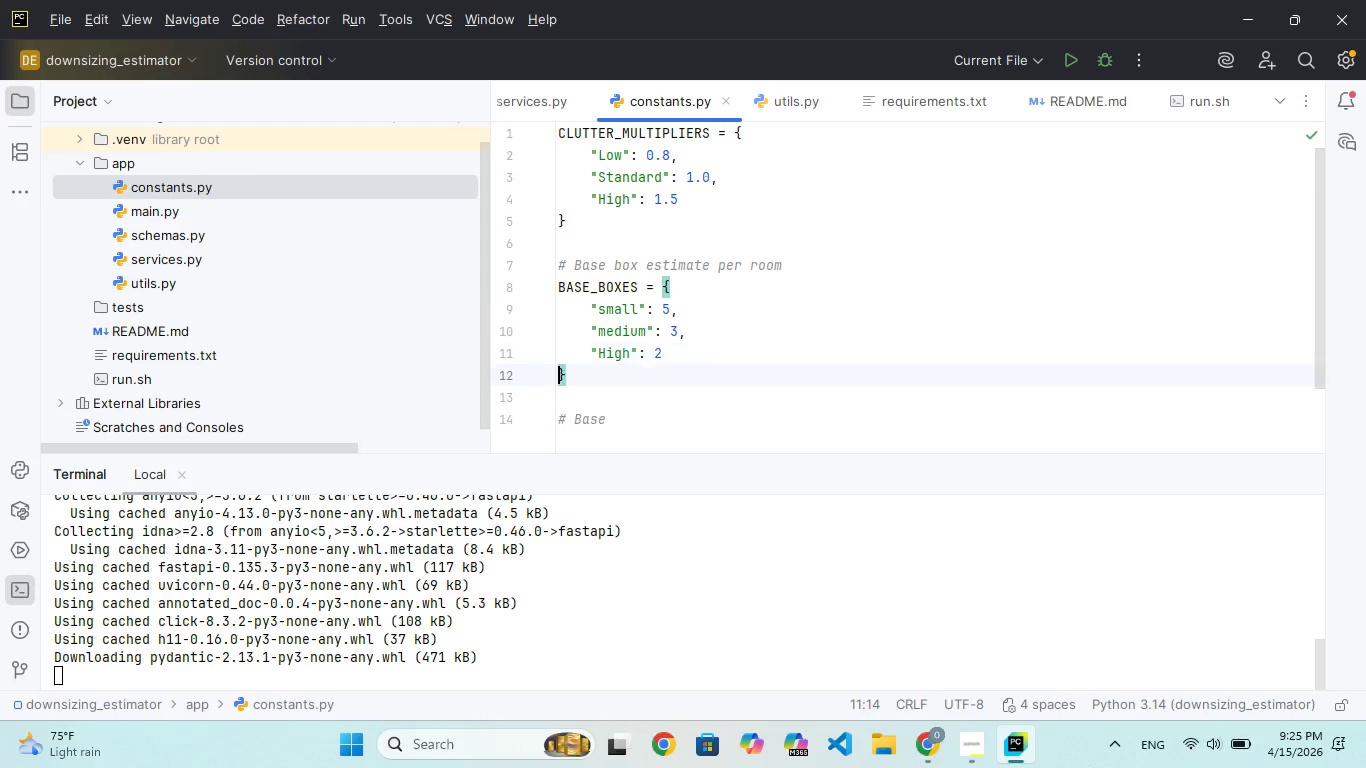 
key(ArrowRight)
 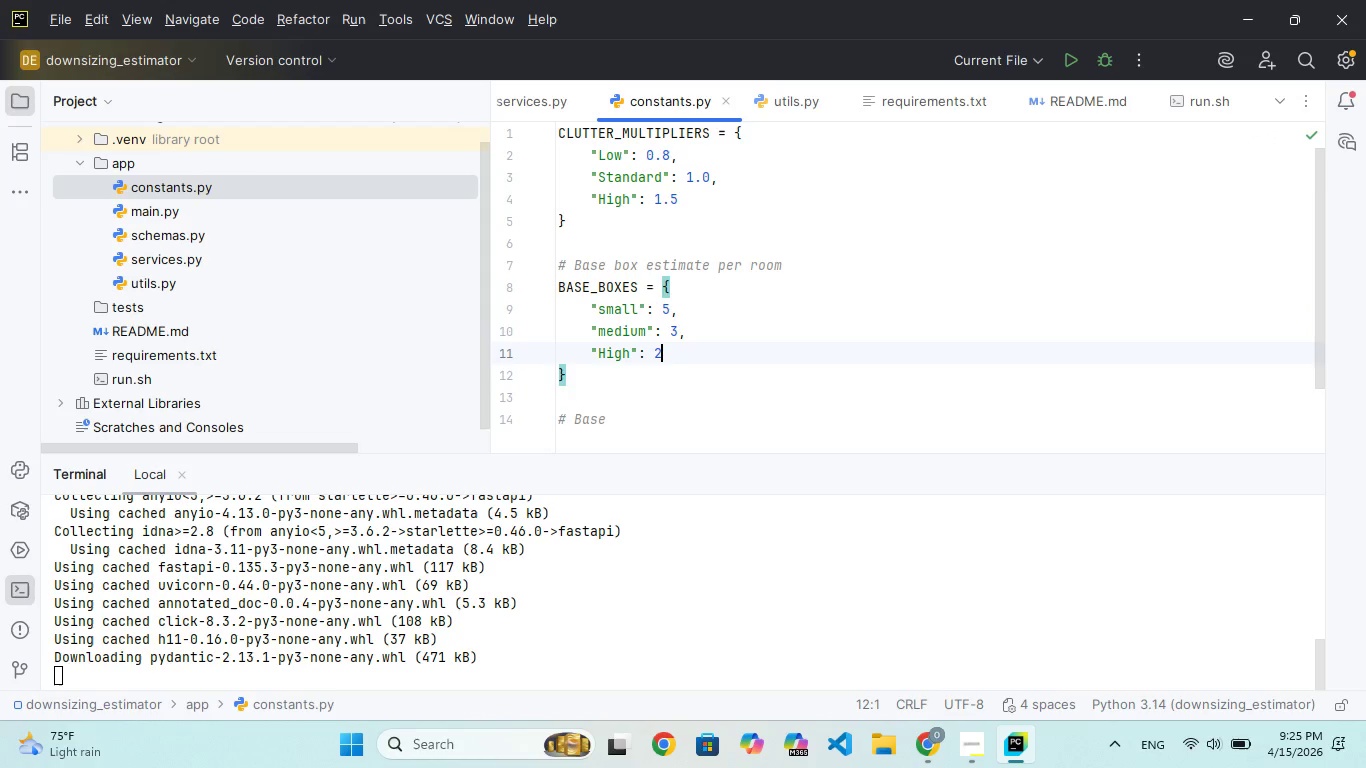 
key(ArrowLeft)
 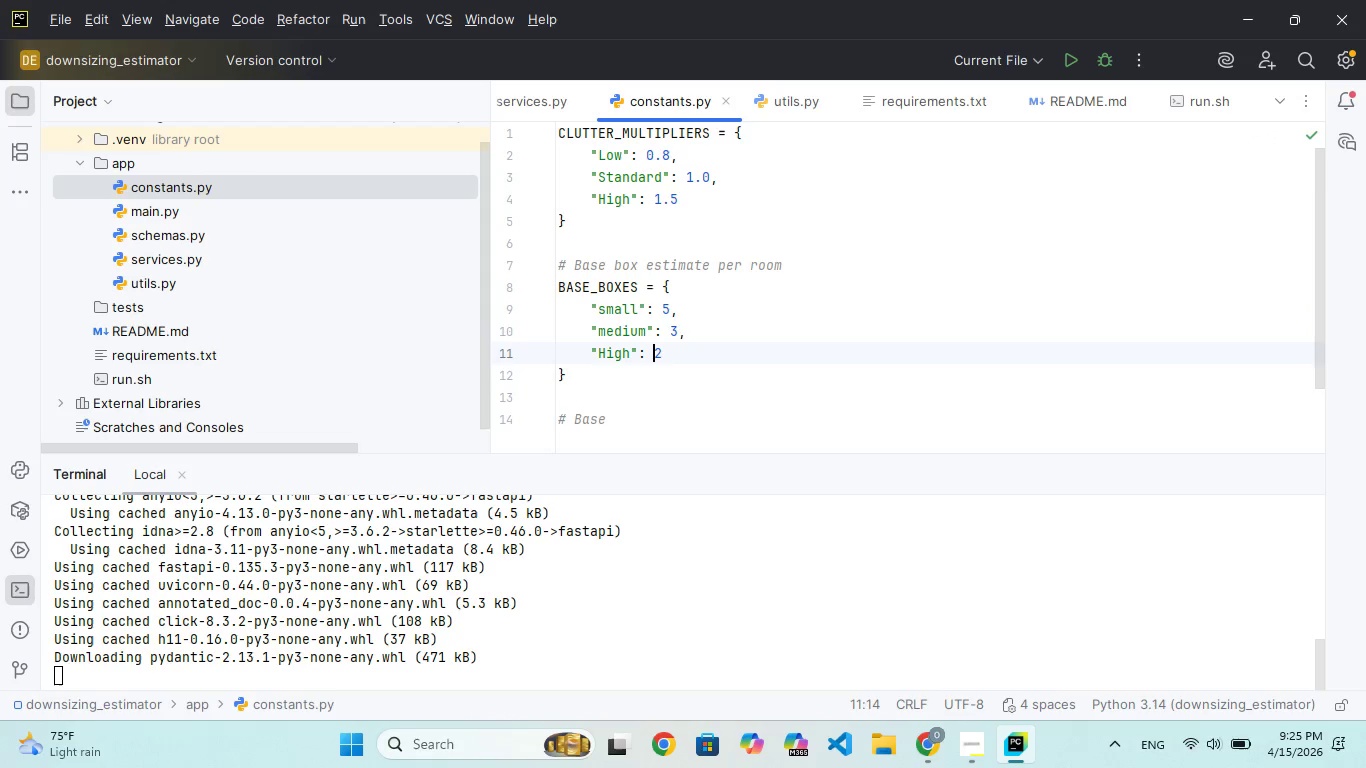 
key(ArrowLeft)
 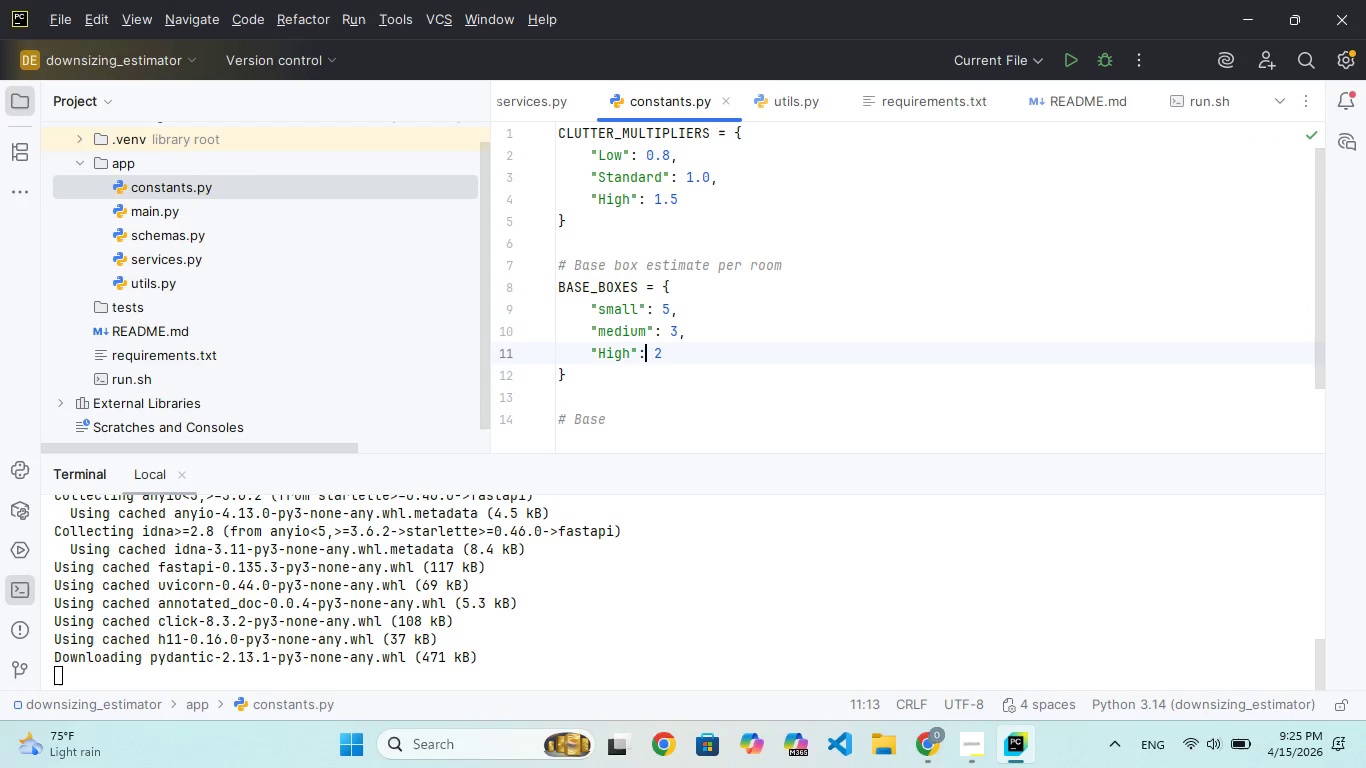 
key(ArrowLeft)
 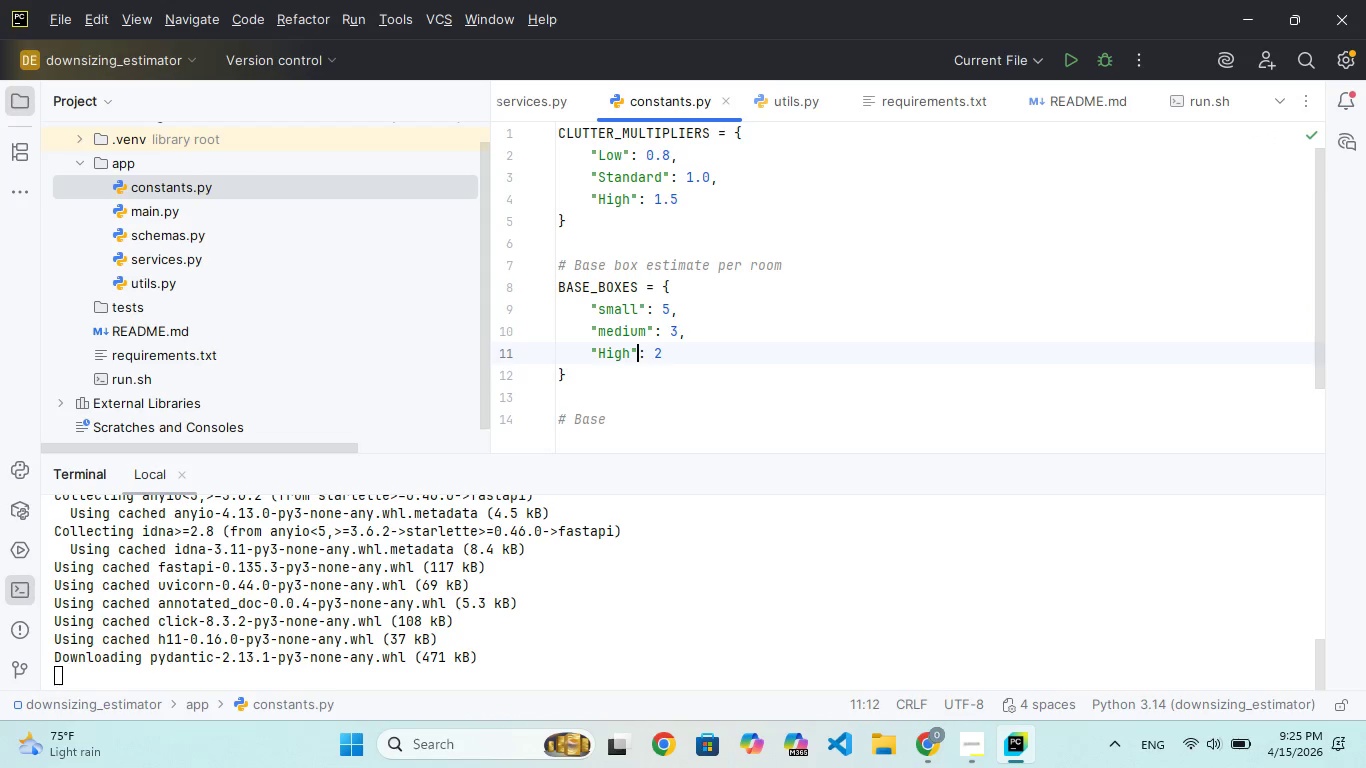 
key(ArrowLeft)
 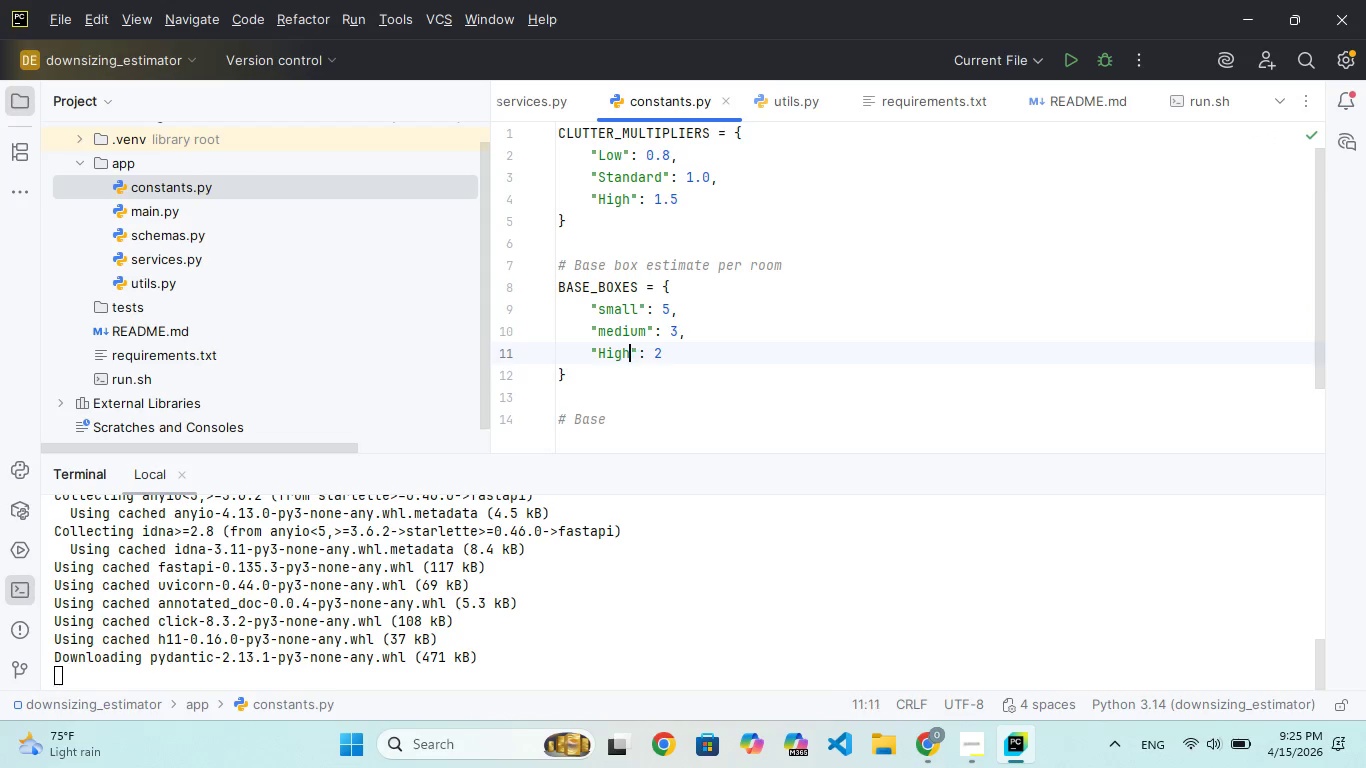 
key(ArrowLeft)
 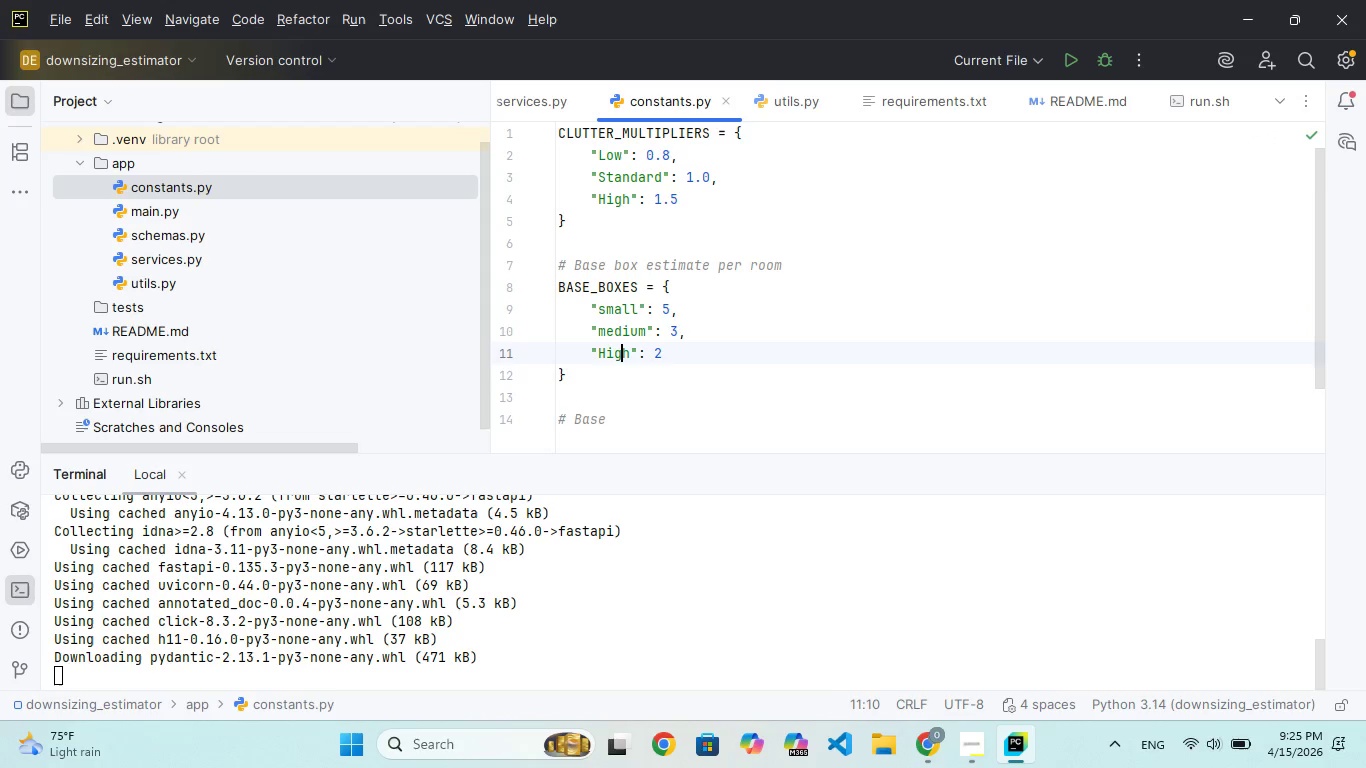 
key(ArrowLeft)
 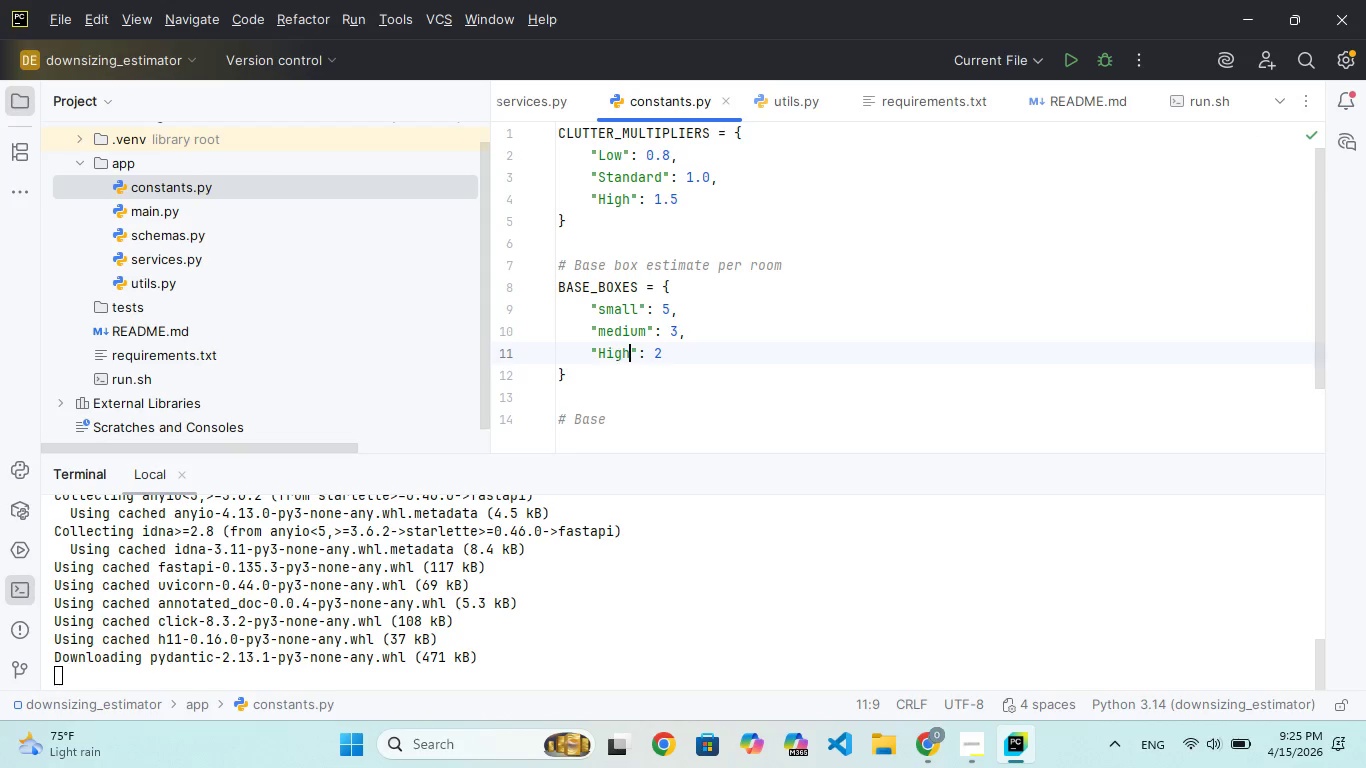 
key(ArrowRight)
 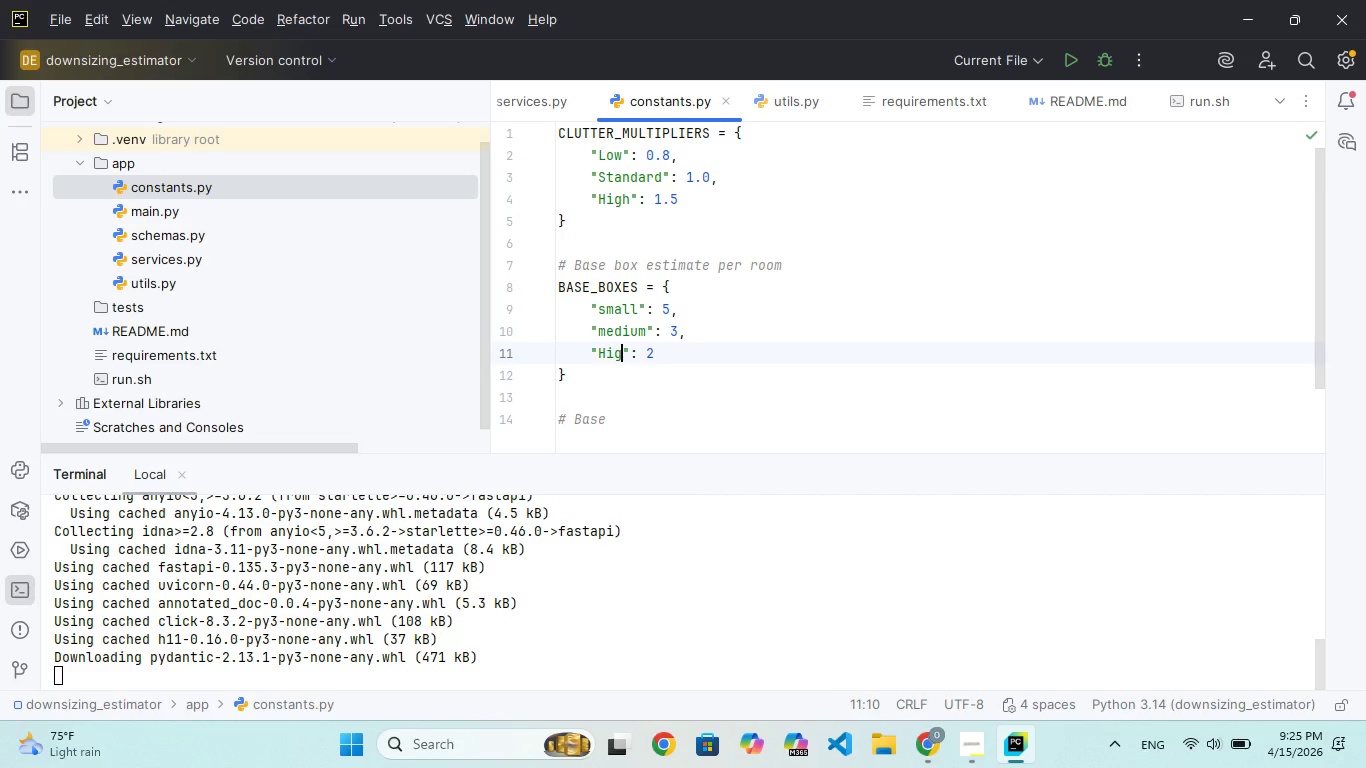 
key(Backspace)
key(Backspace)
key(Backspace)
key(Backspace)
type(large)
 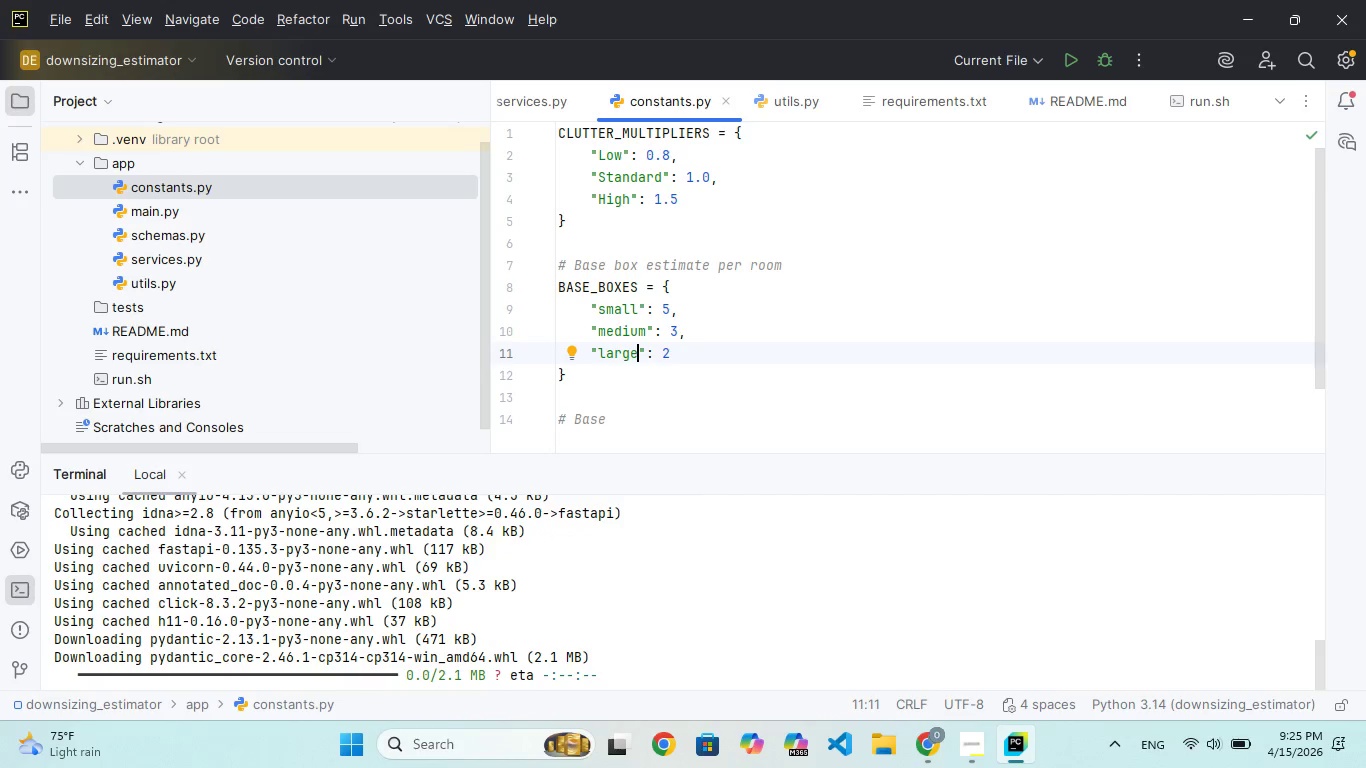 
key(ArrowUp)
 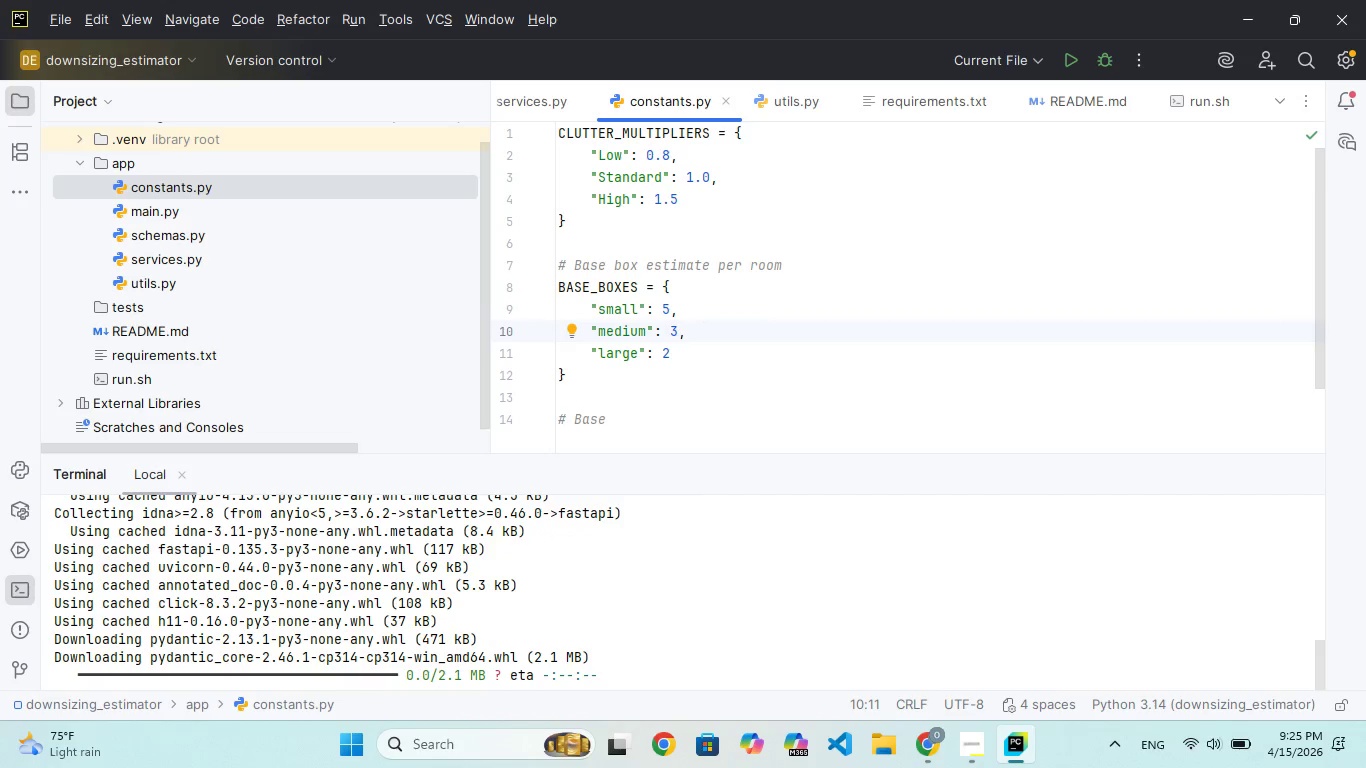 
key(ArrowDown)
 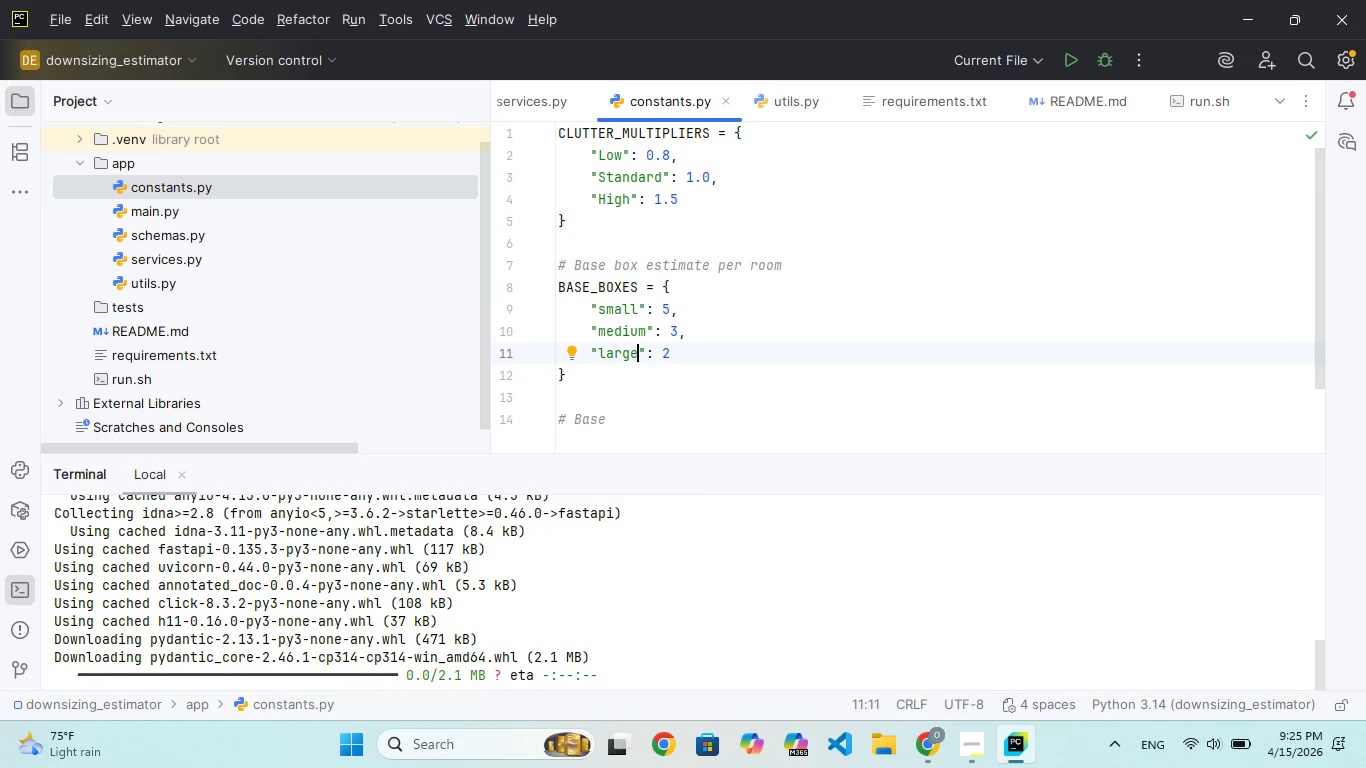 
key(ArrowDown)
 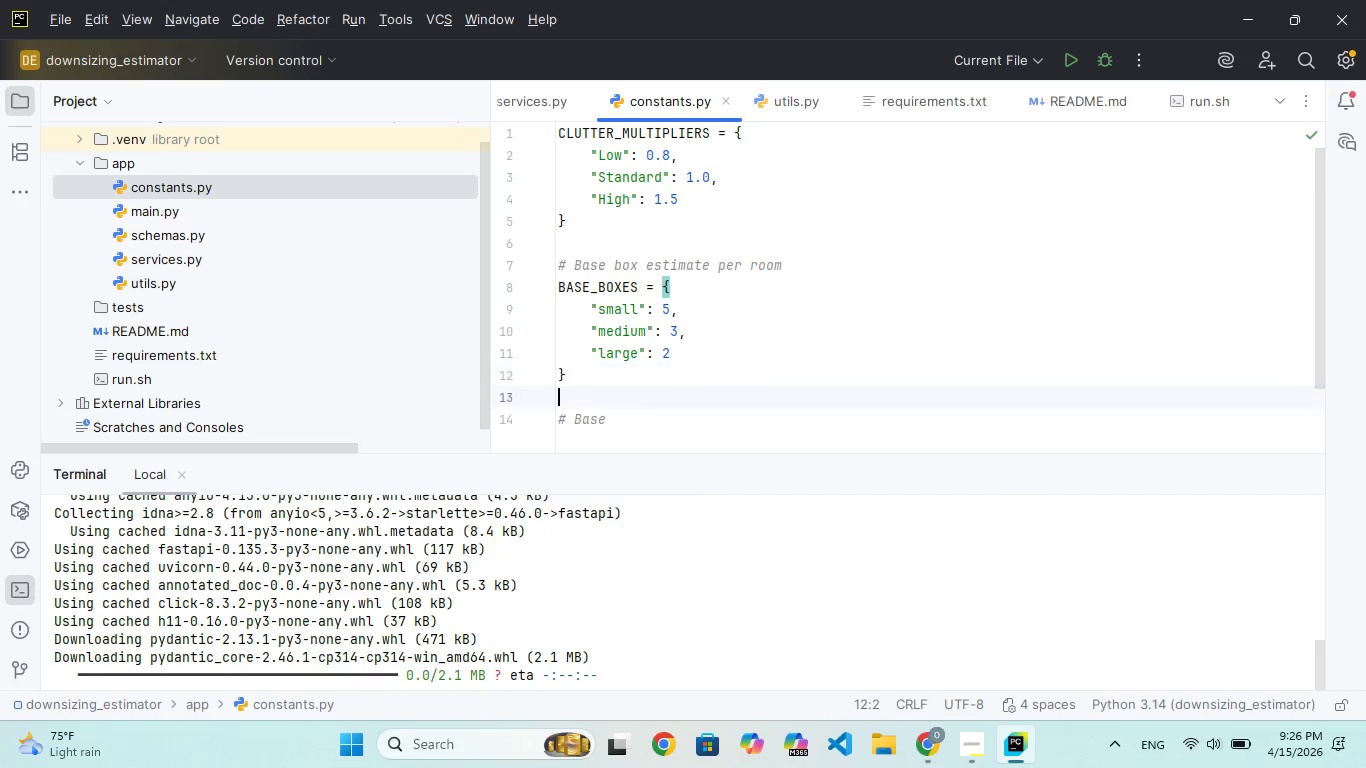 
key(ArrowDown)
 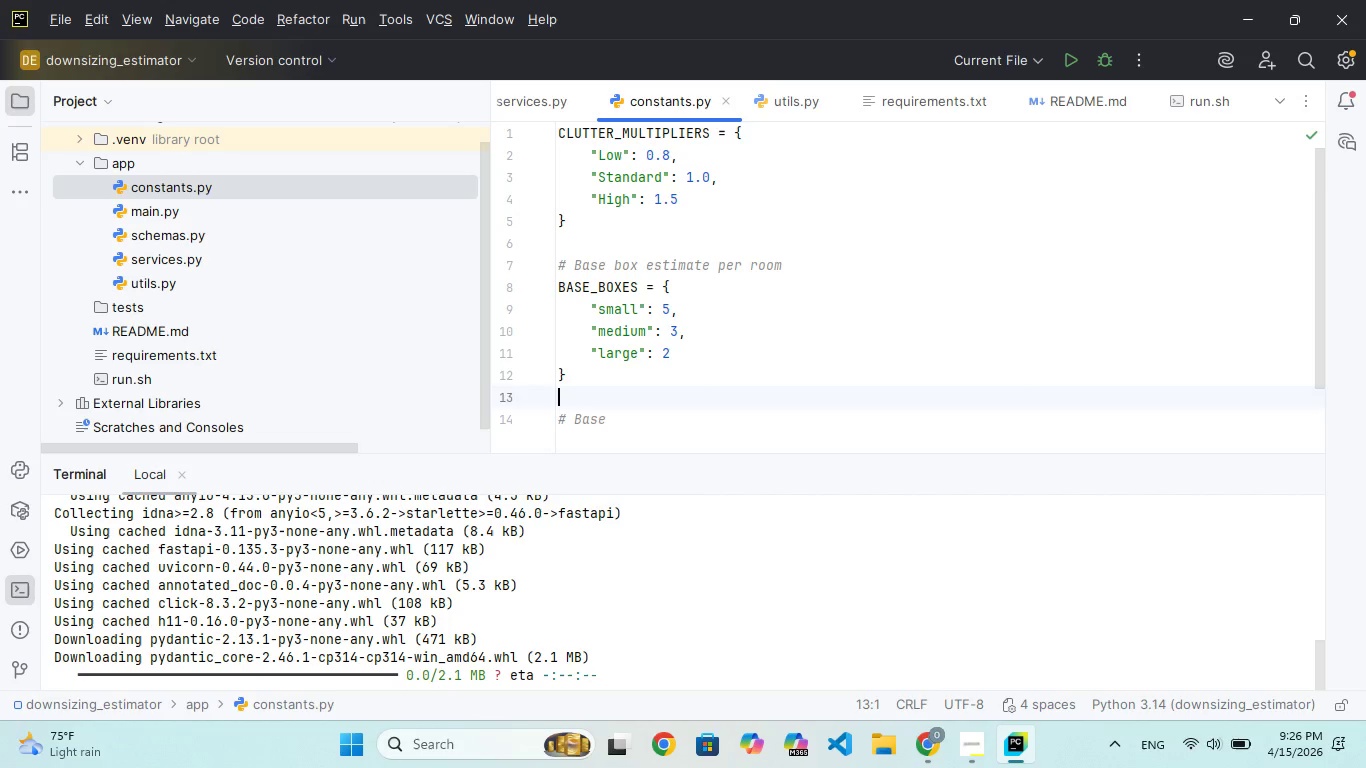 
key(ArrowDown)
 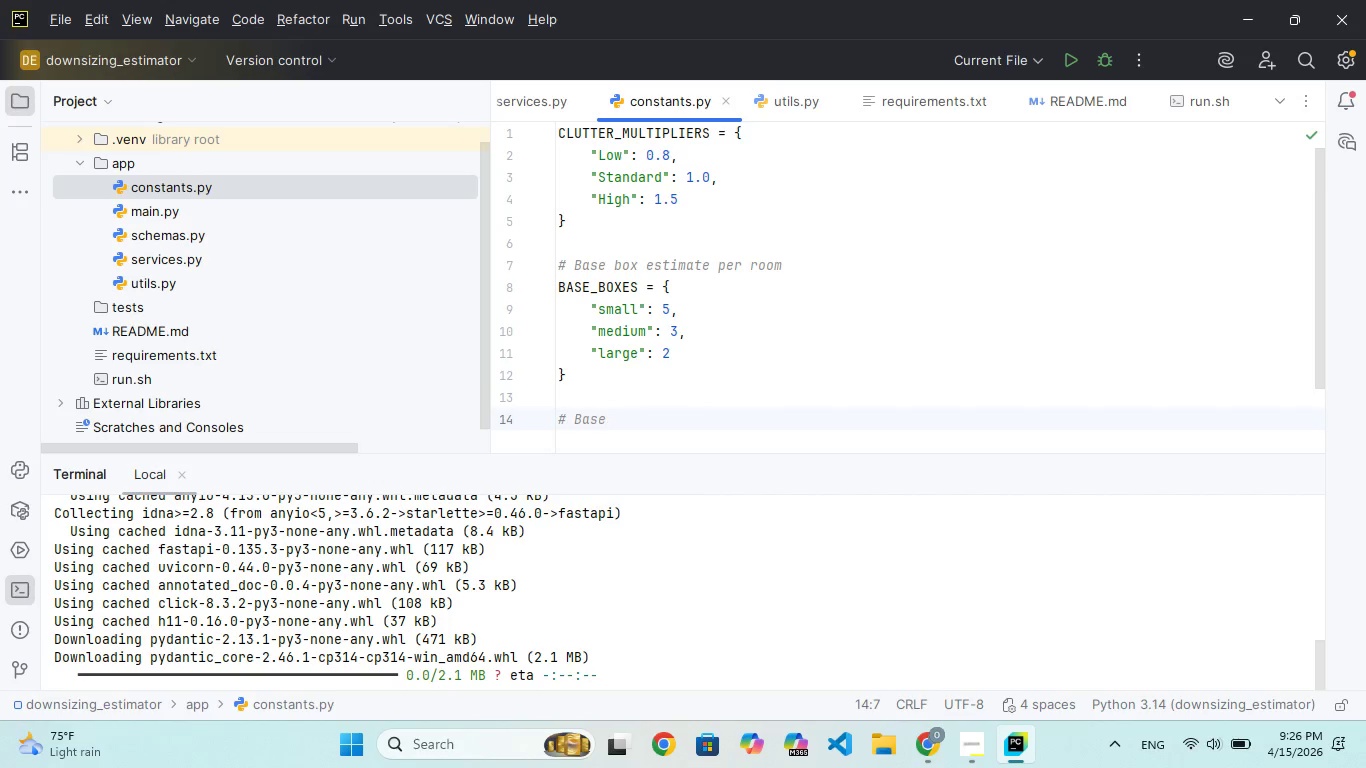 
key(Backspace)
key(Backspace)
key(Backspace)
key(Backspace)
key(Backspace)
type( Linaer feeft )
key(Backspace)
key(Backspace)
key(Backspace)
type(t per rooom)
 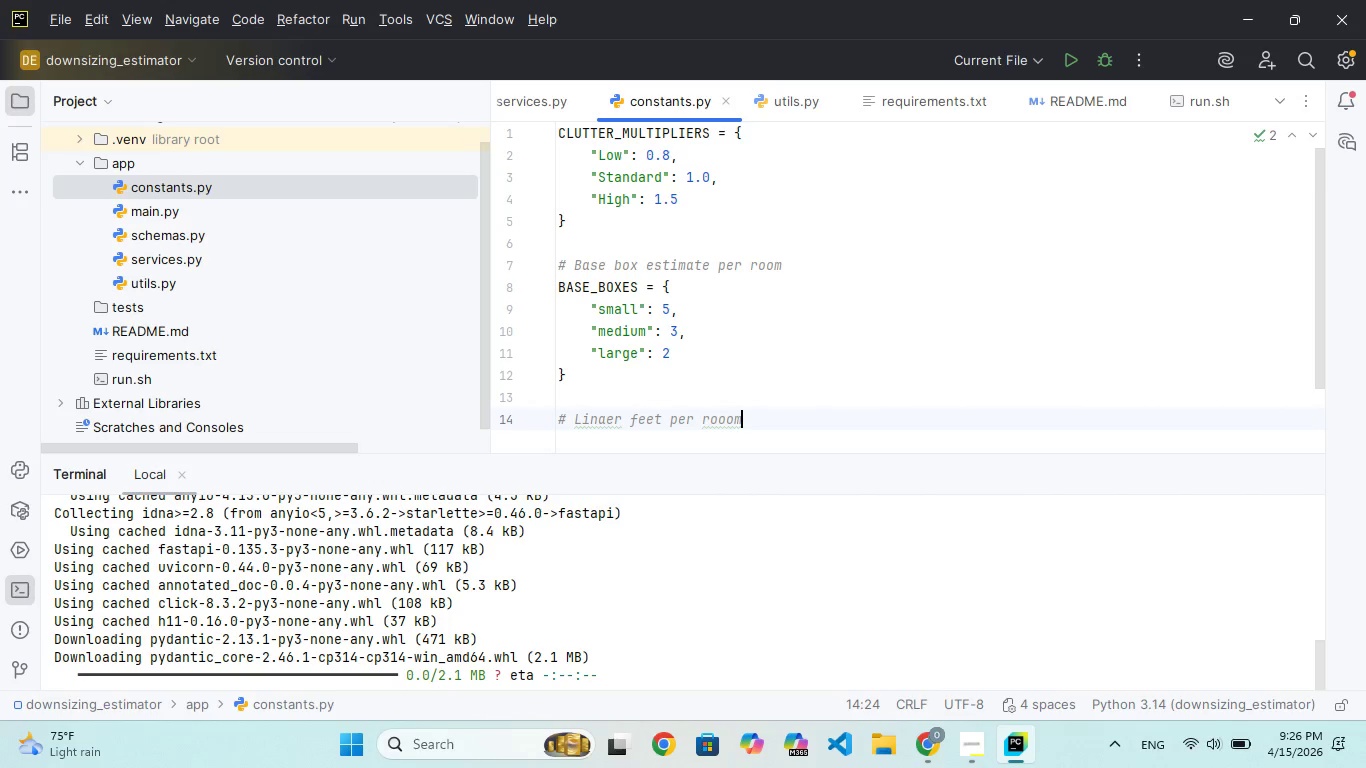 
hold_key(key=ArrowLeft, duration=0.97)
 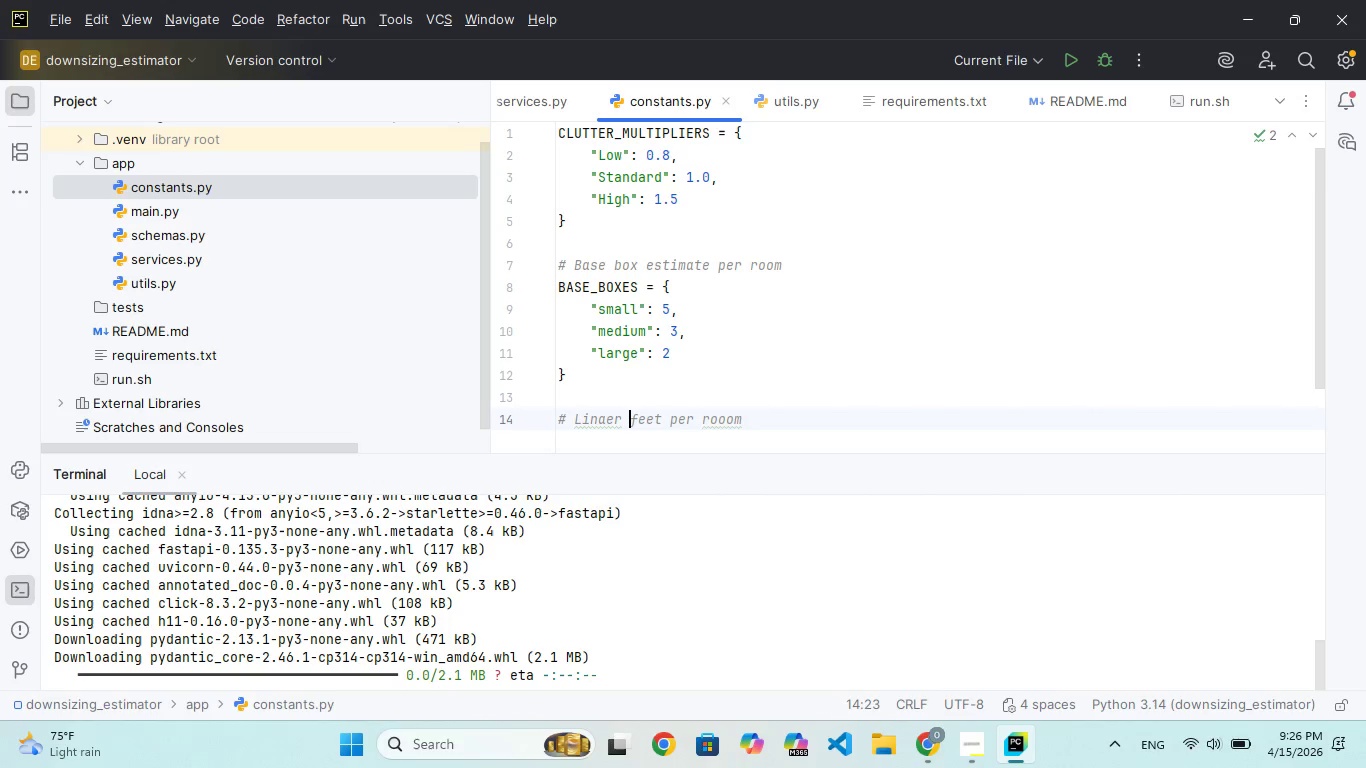 
key(ArrowLeft)
 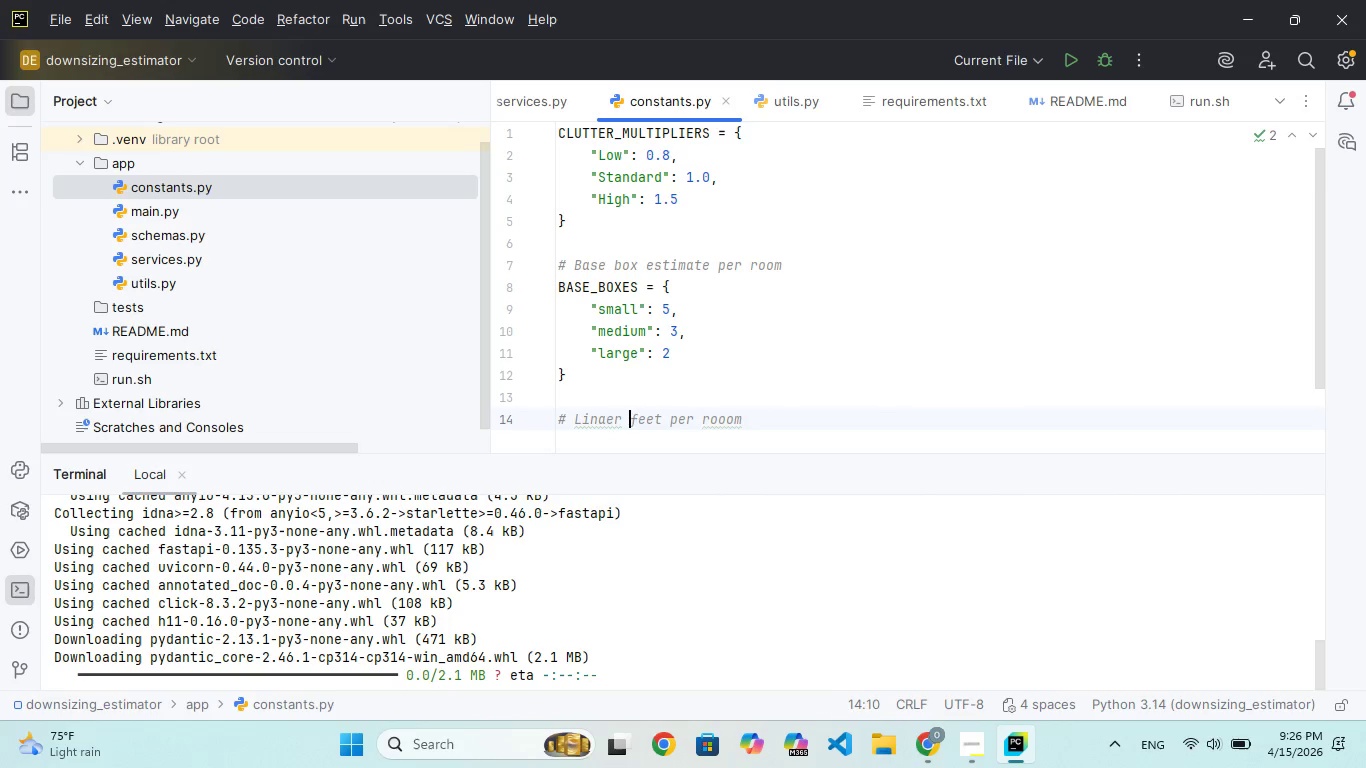 
hold_key(key=ArrowLeft, duration=0.77)
 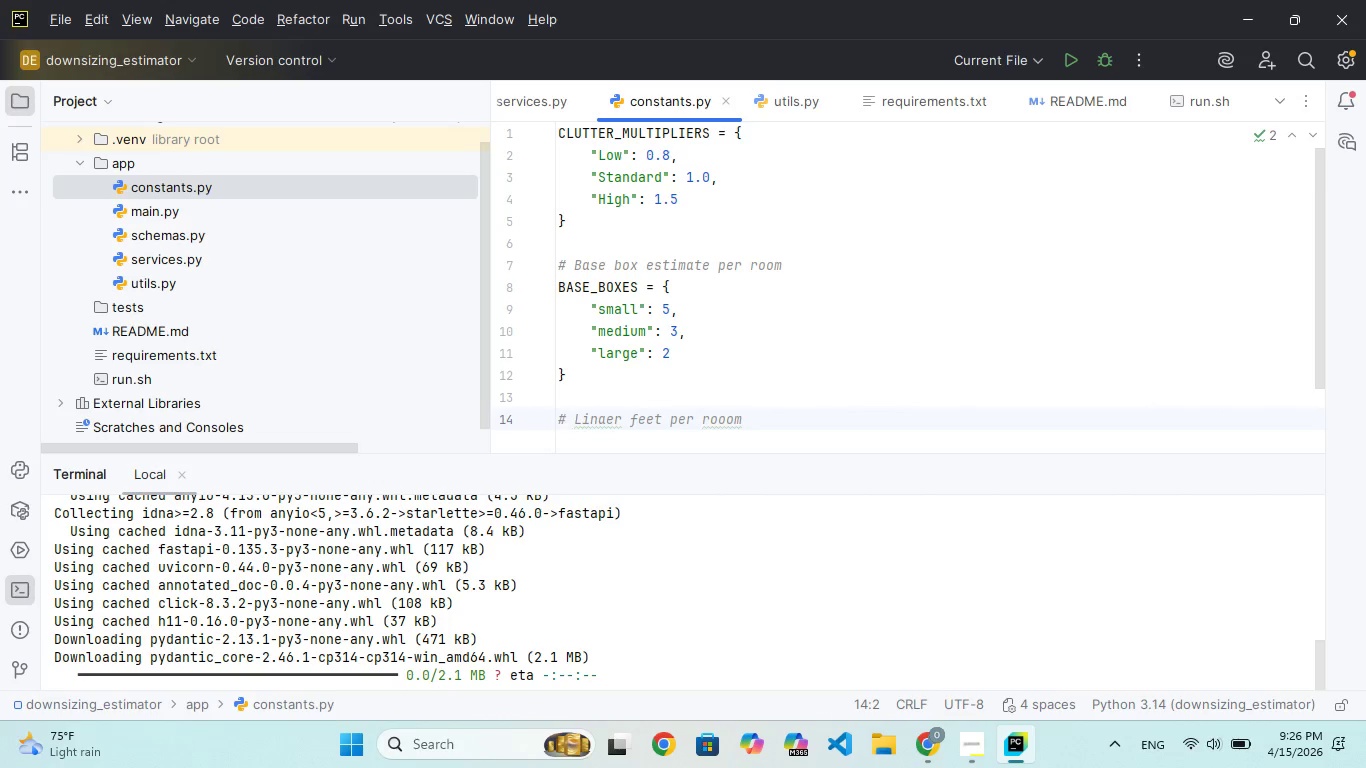 
key(ArrowRight)
 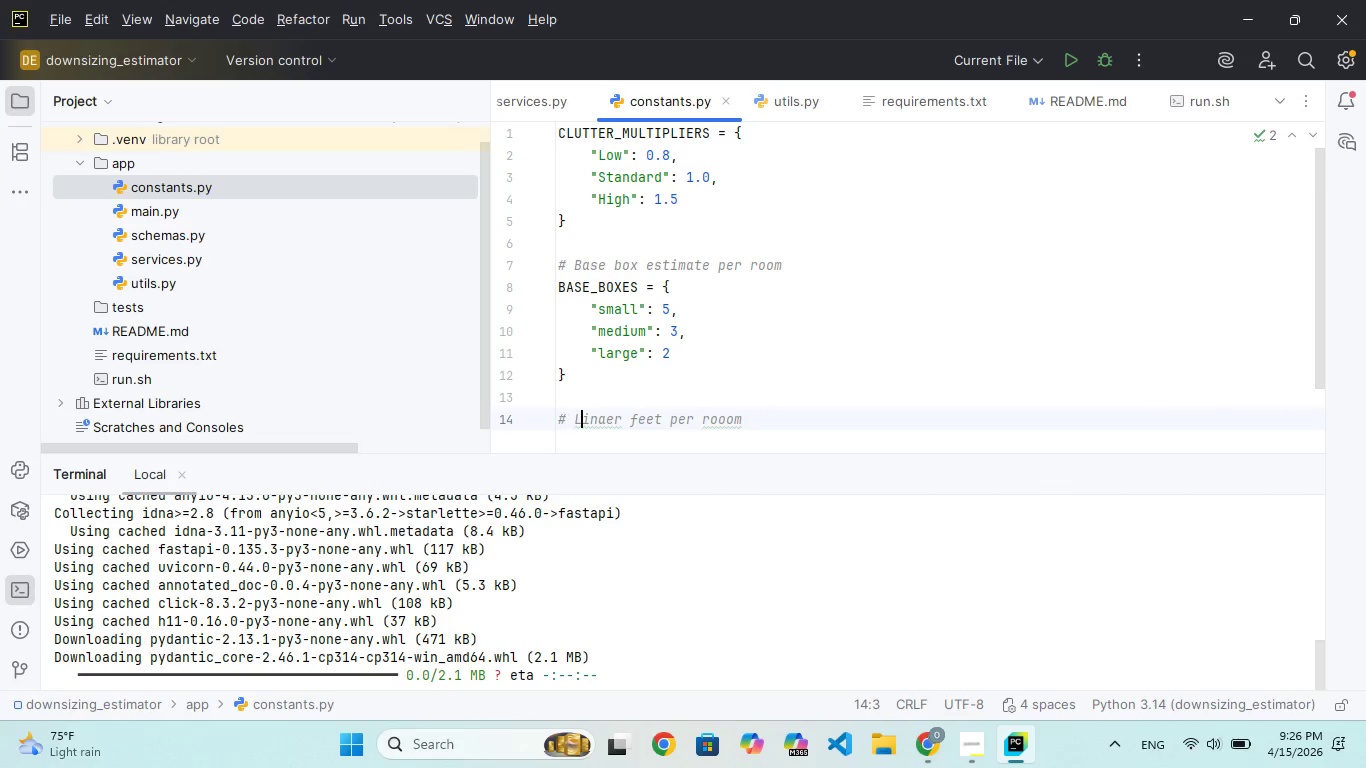 
key(ArrowRight)
 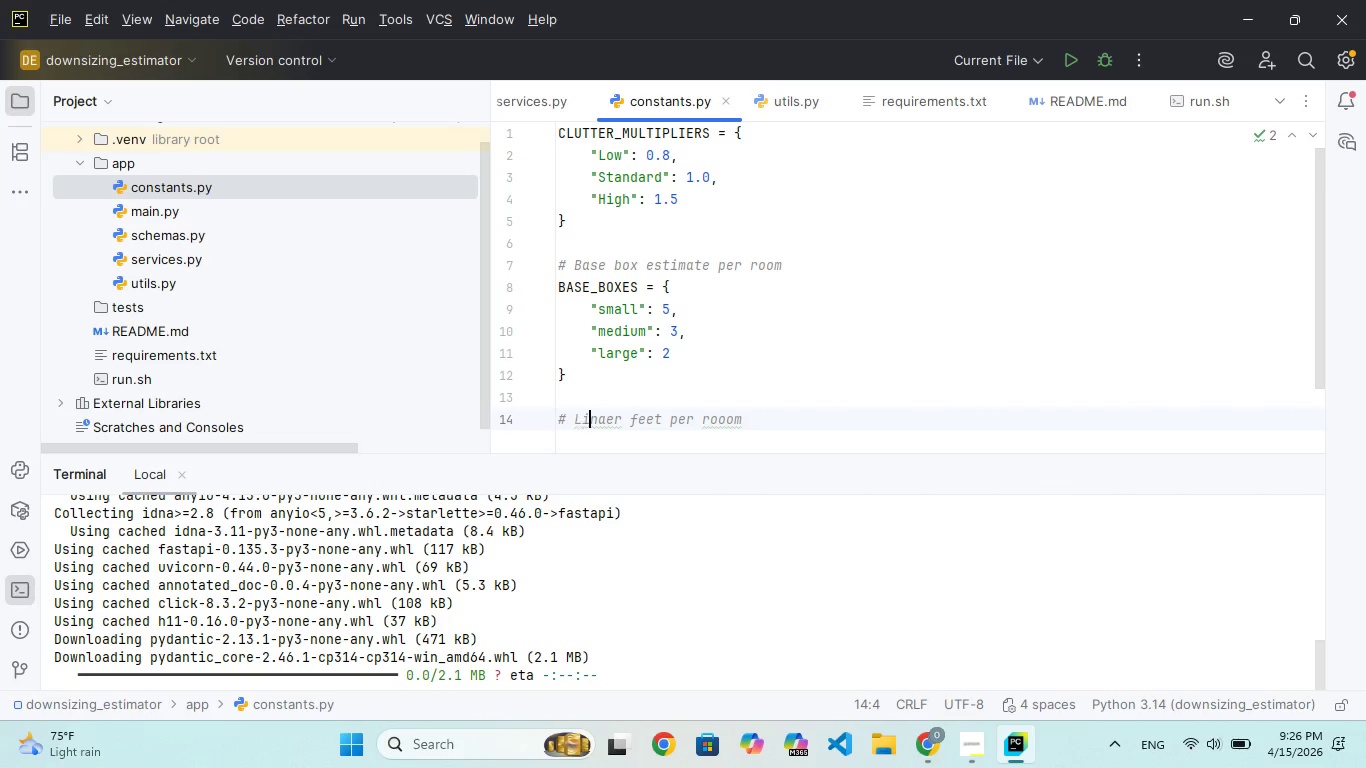 
key(ArrowRight)
 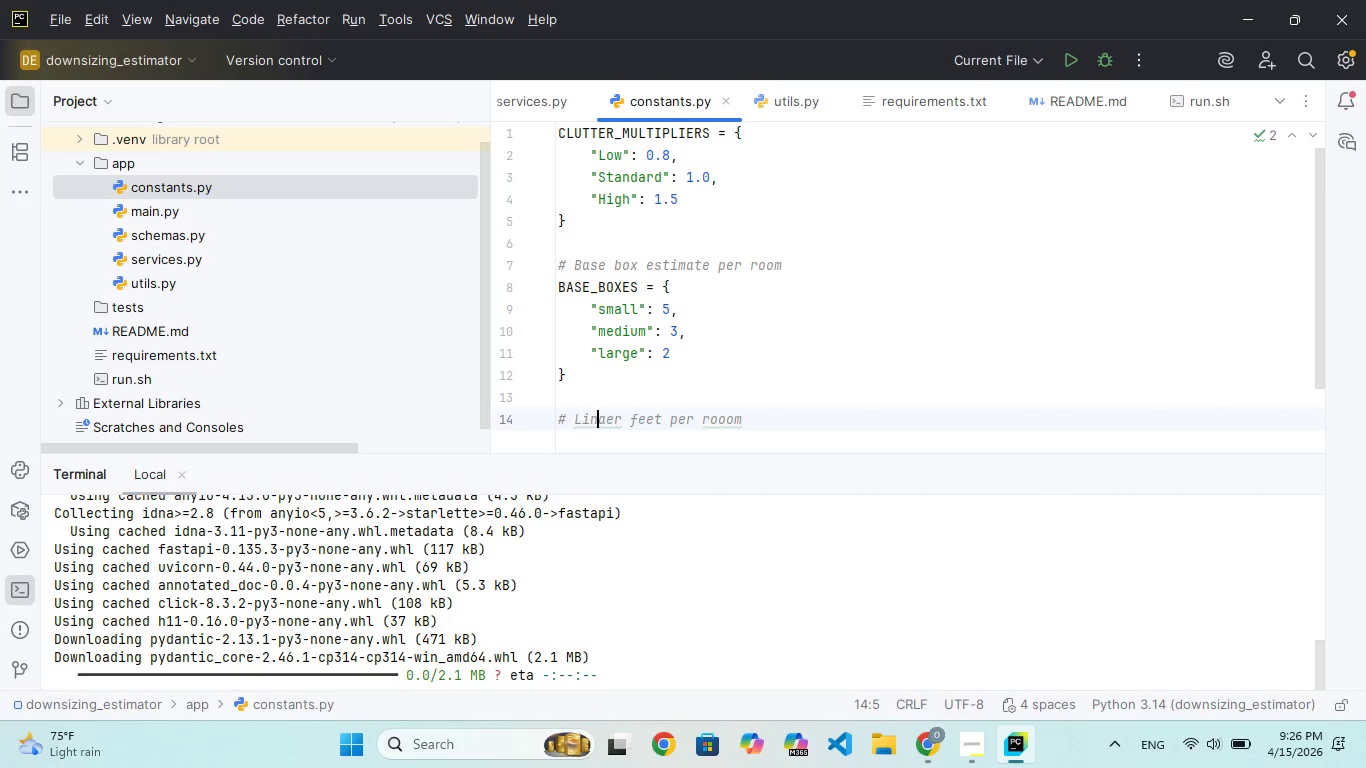 
key(ArrowRight)
 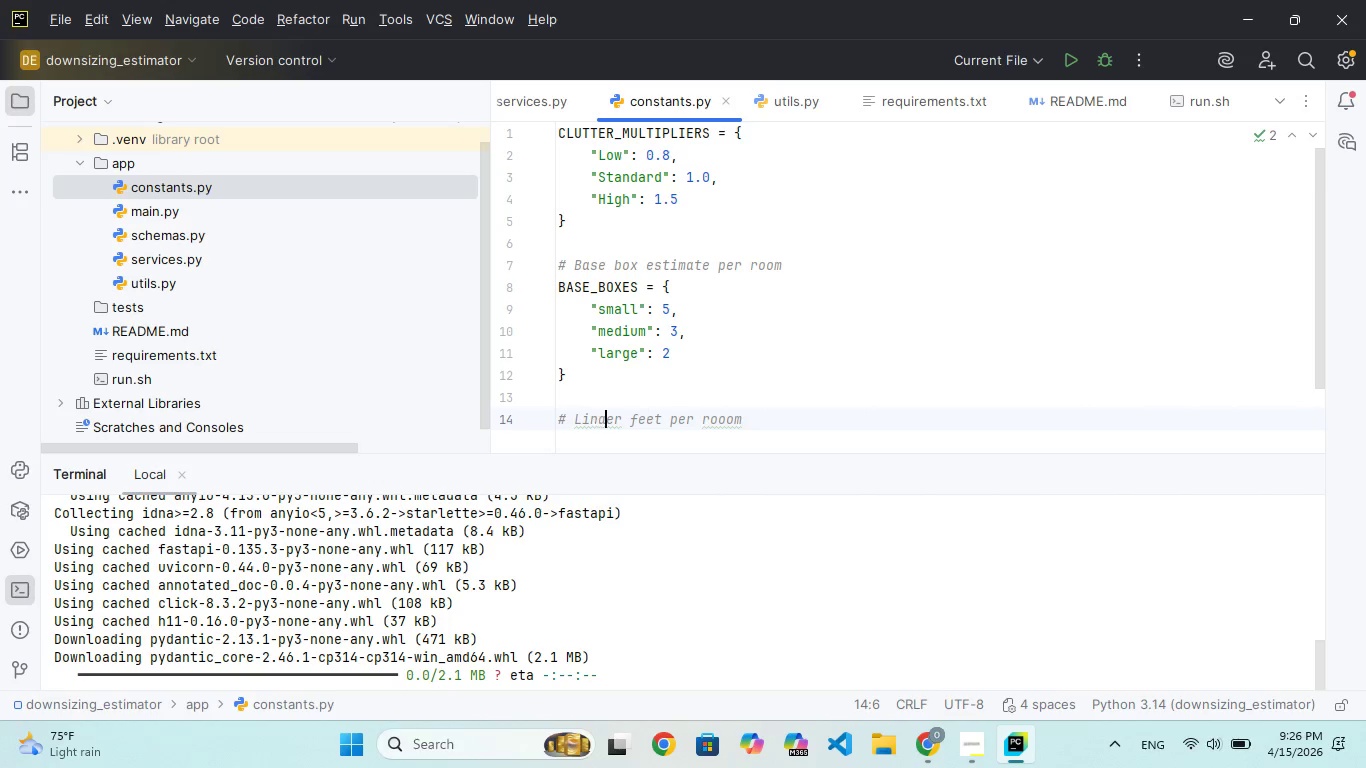 
key(ArrowRight)
 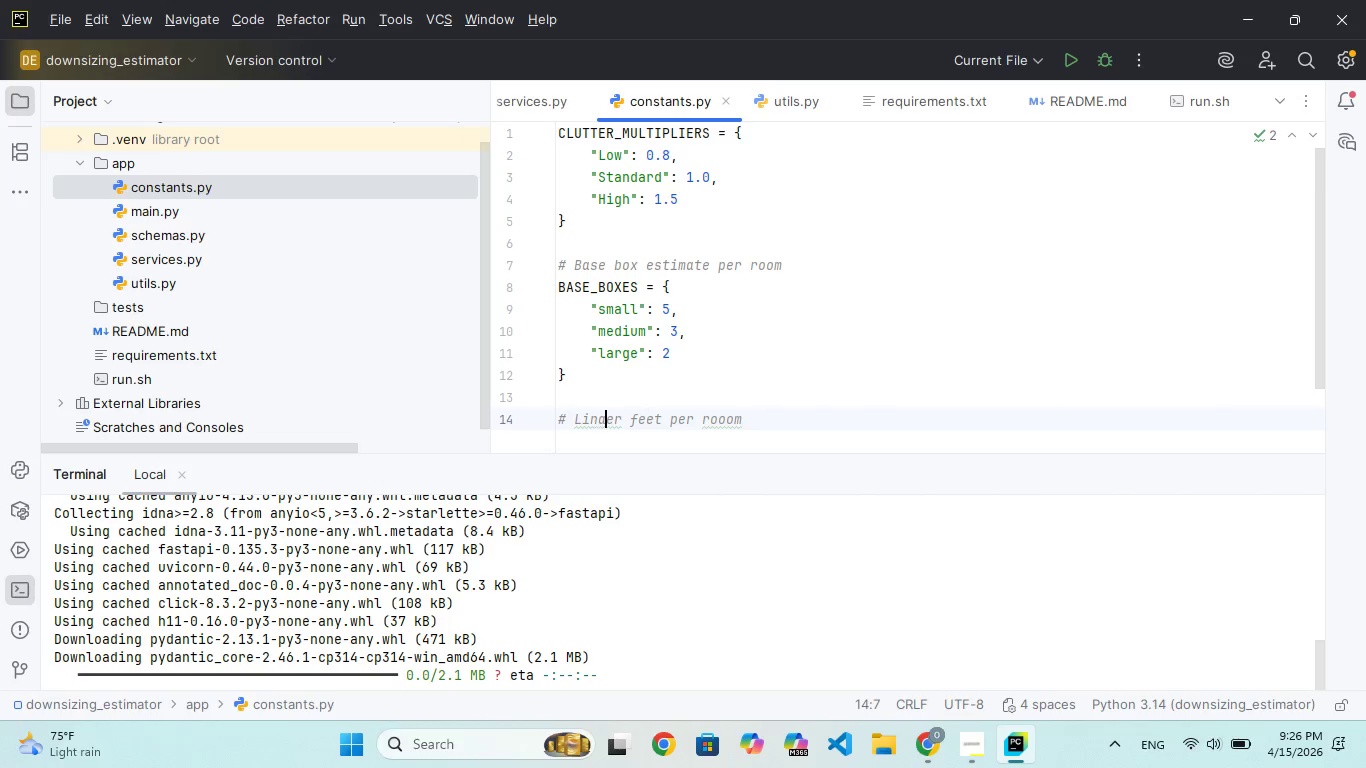 
key(ArrowRight)
 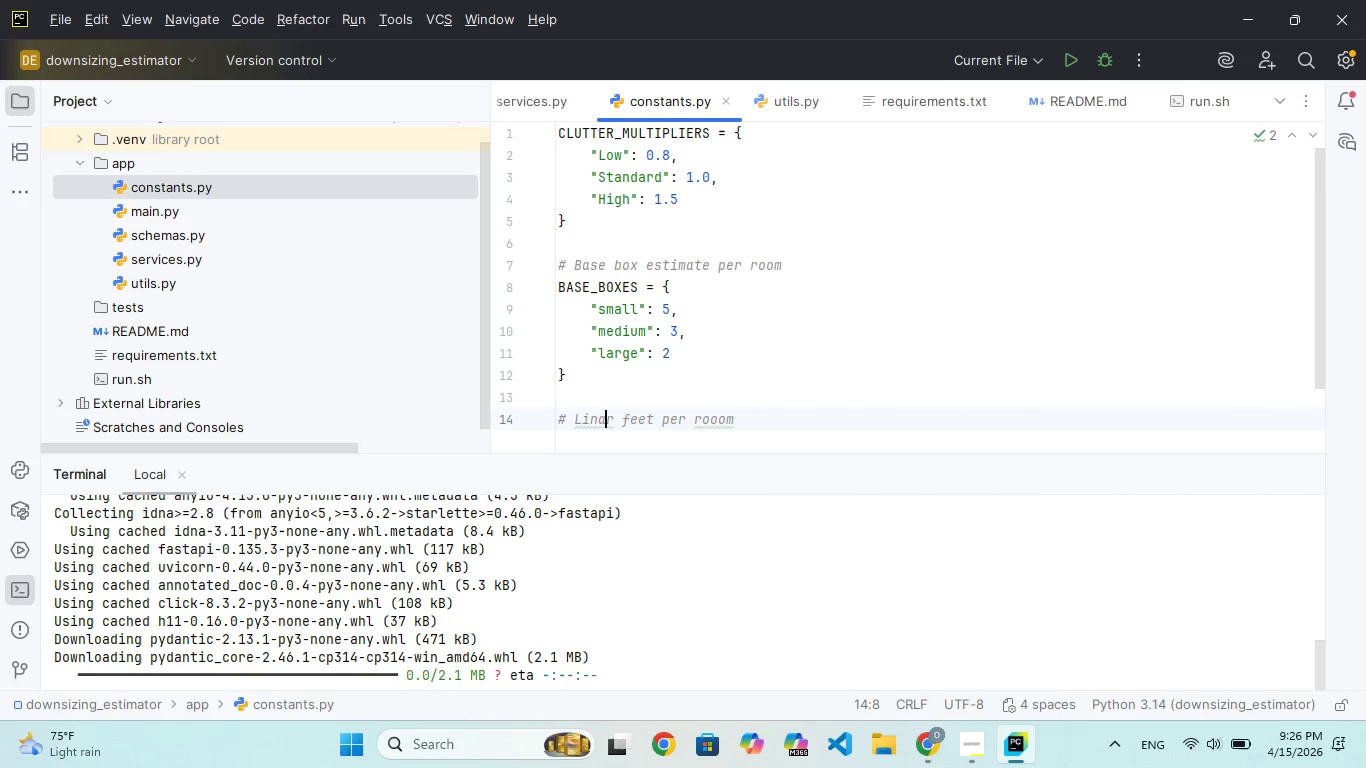 
key(Backspace)
key(Backspace)
type(ea)
 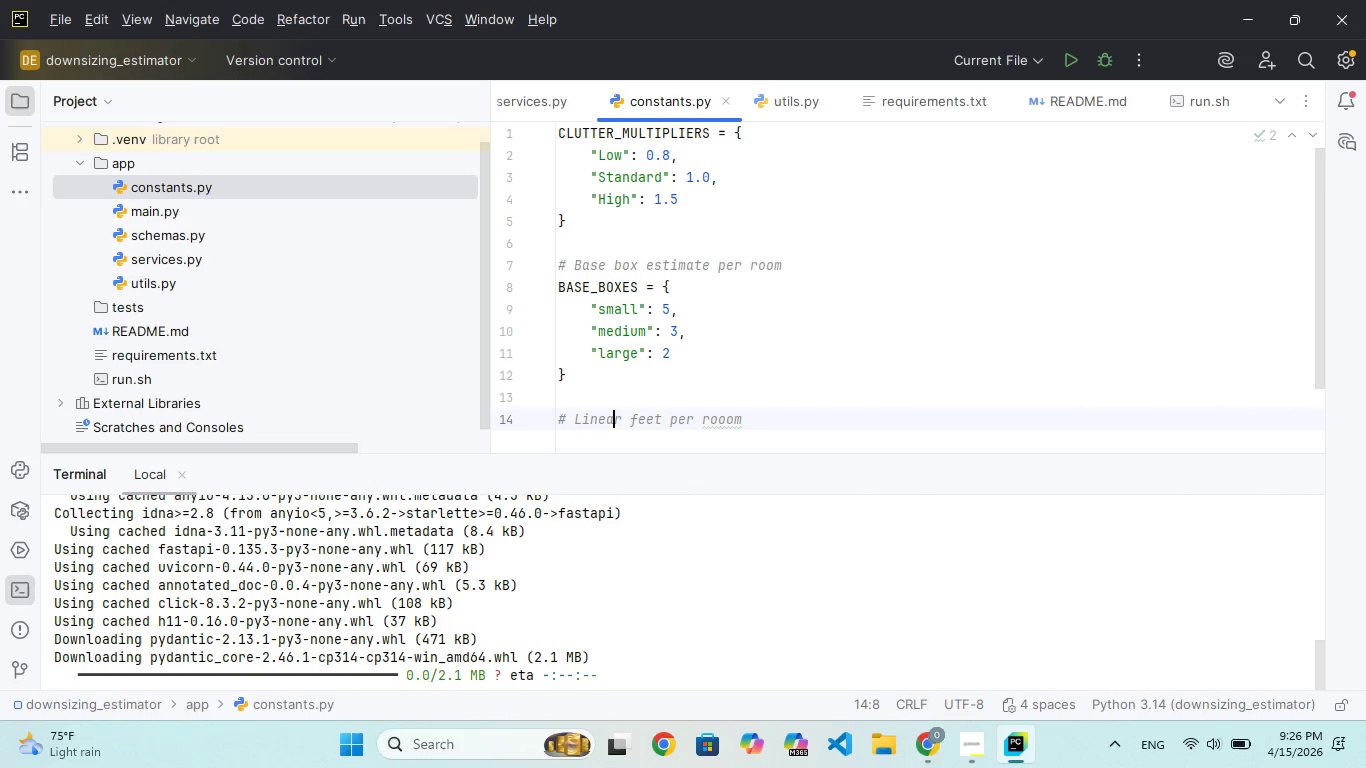 
hold_key(key=ArrowRight, duration=1.14)
 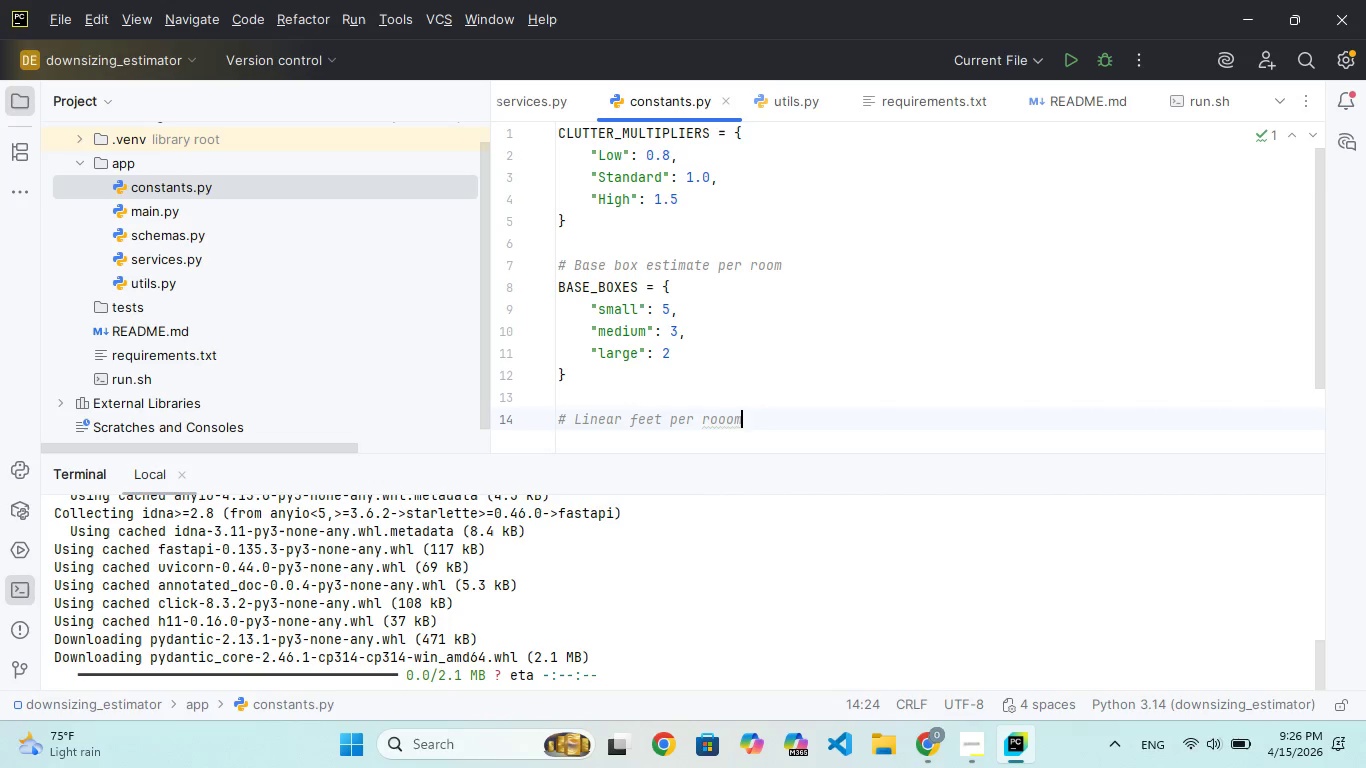 
key(ArrowLeft)
 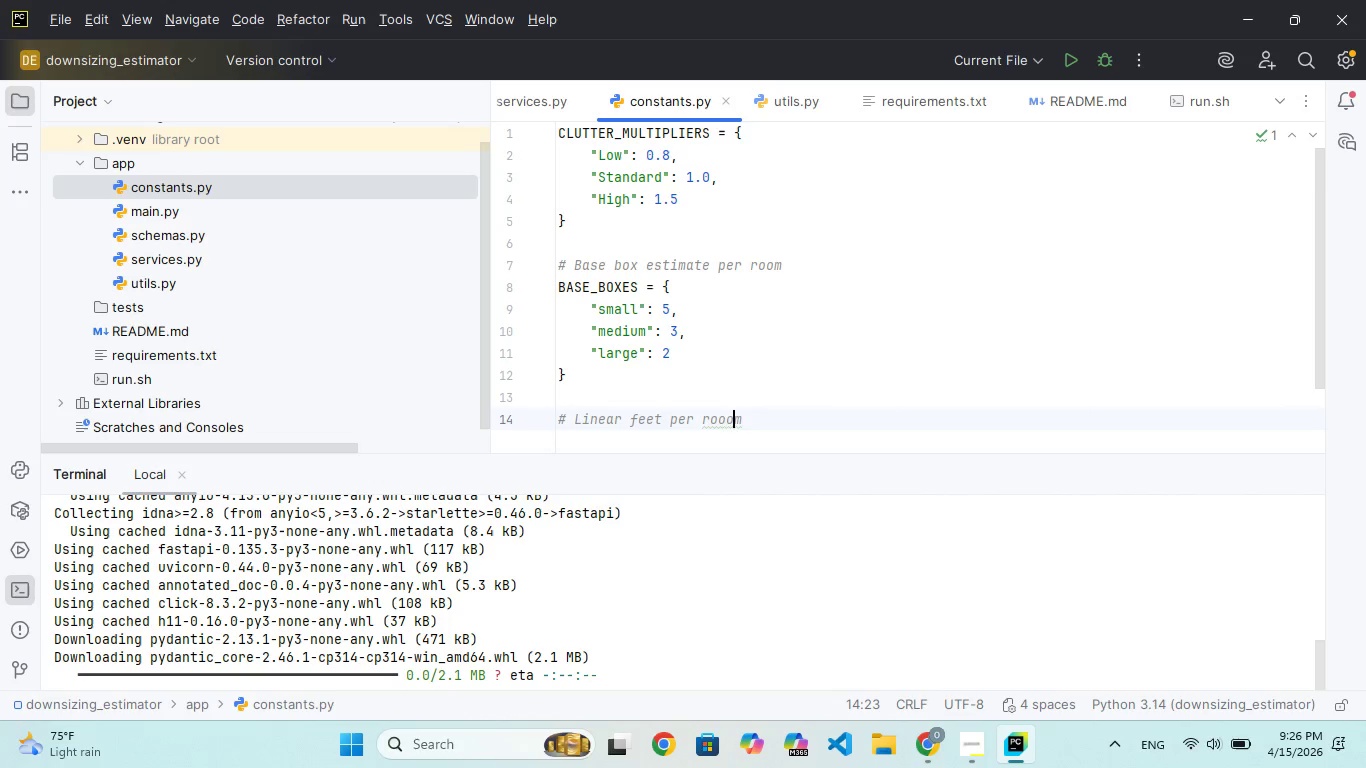 
key(Backspace)
 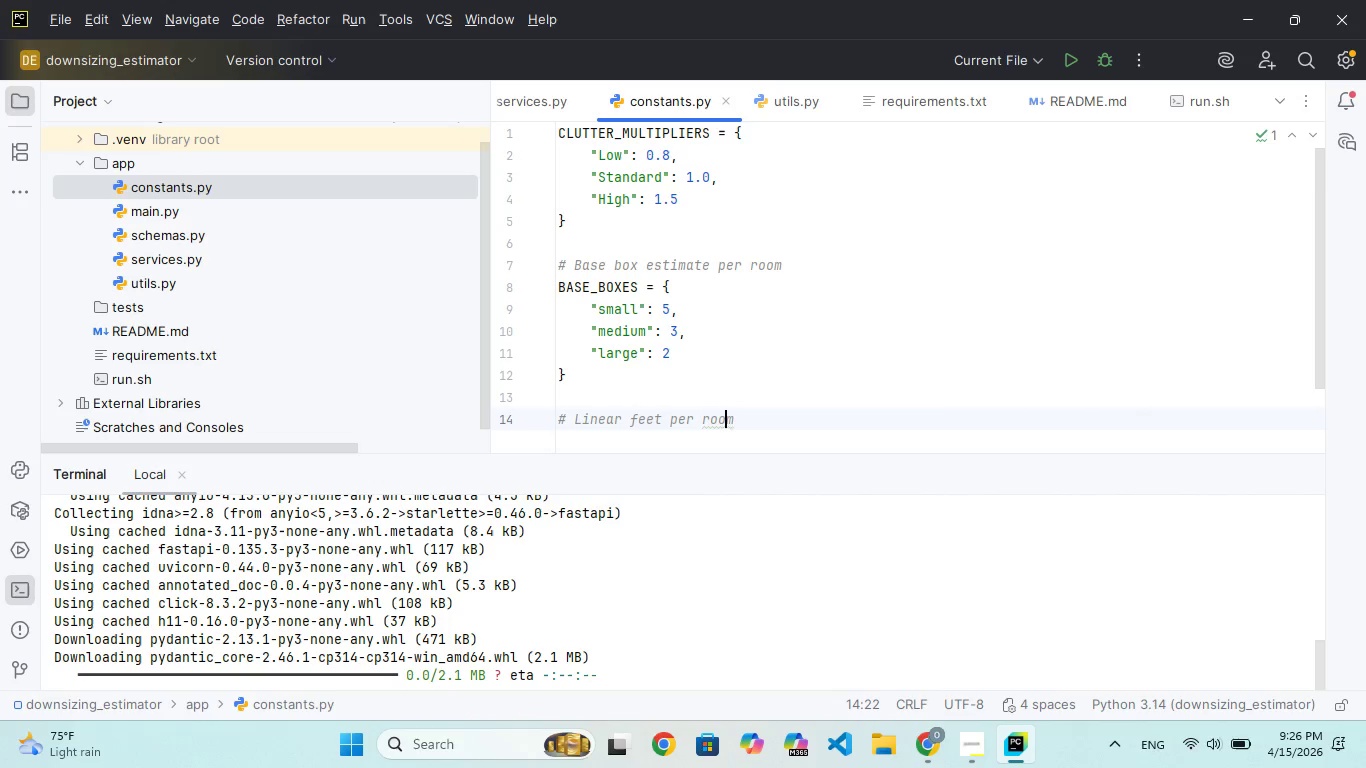 
key(ArrowRight)
 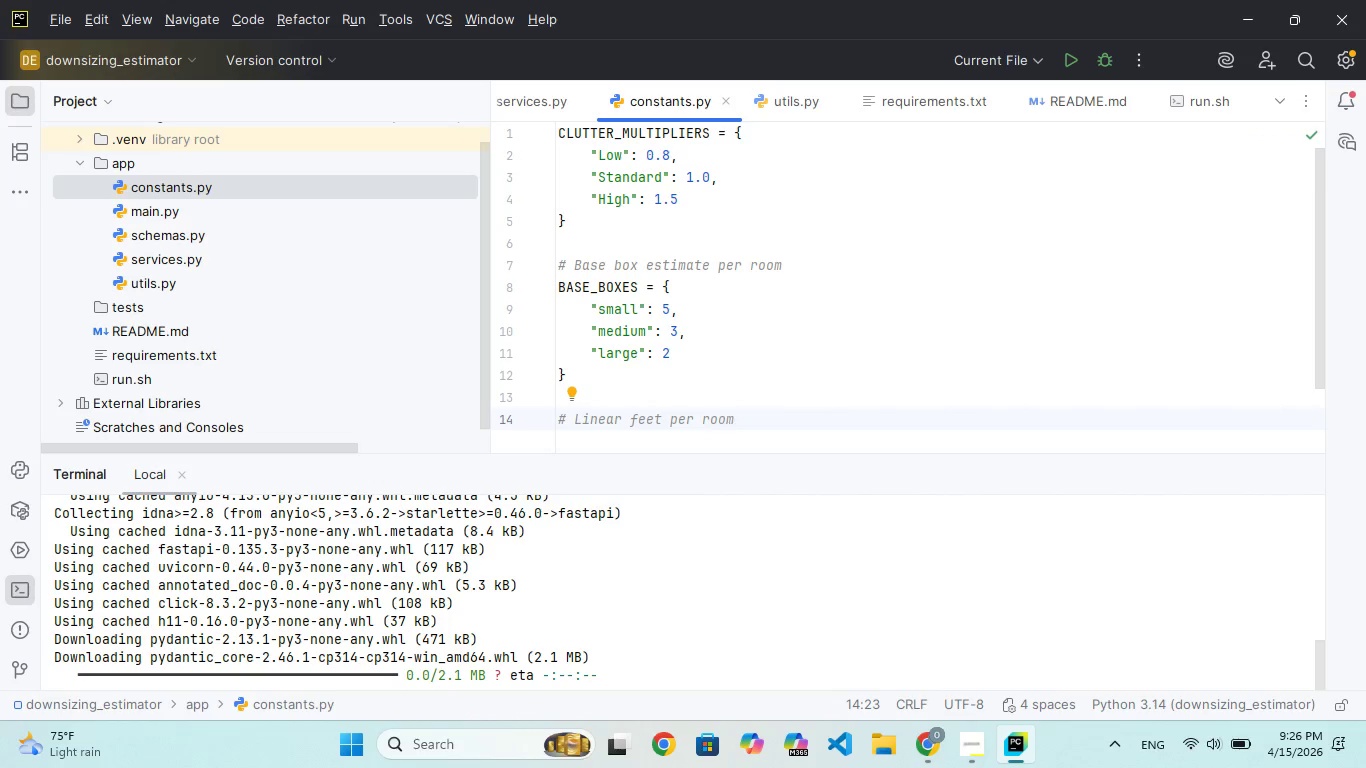 
key(Enter)
 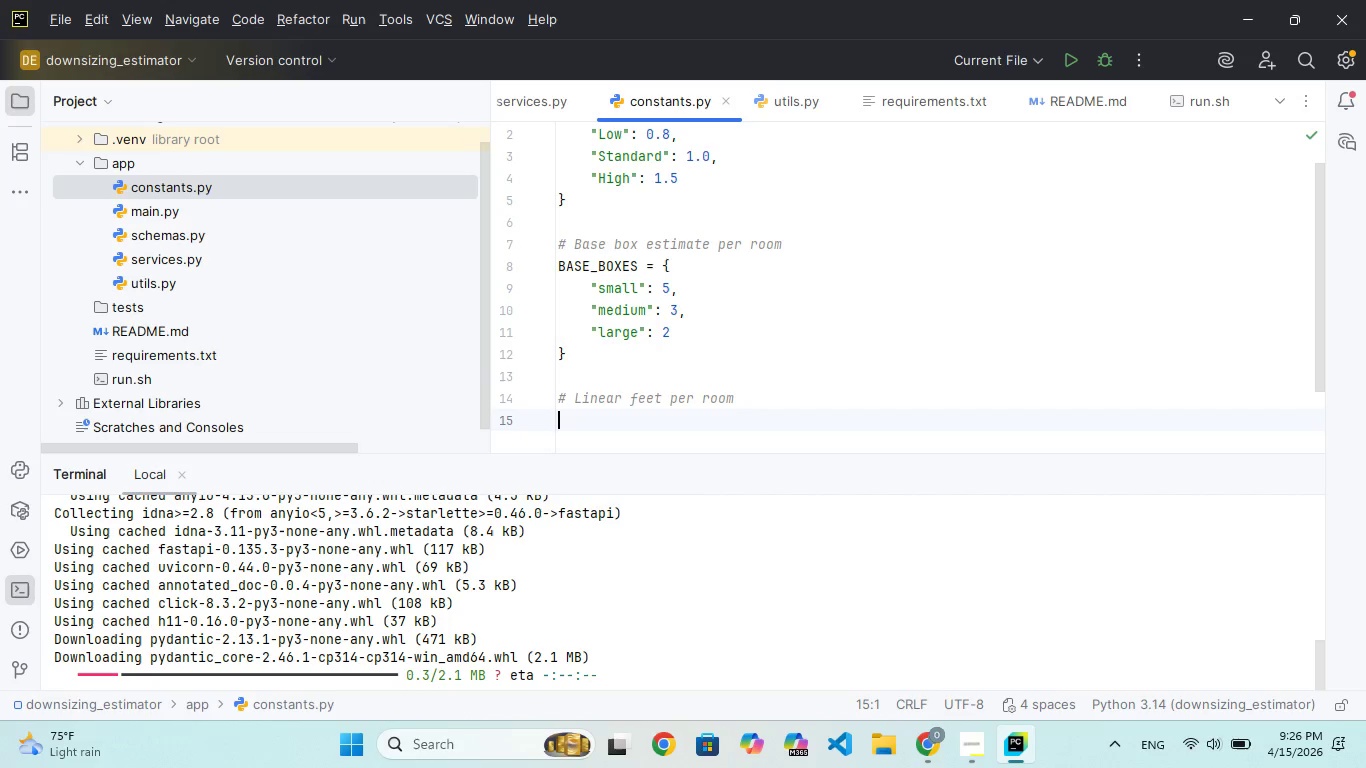 
wait(20.12)
 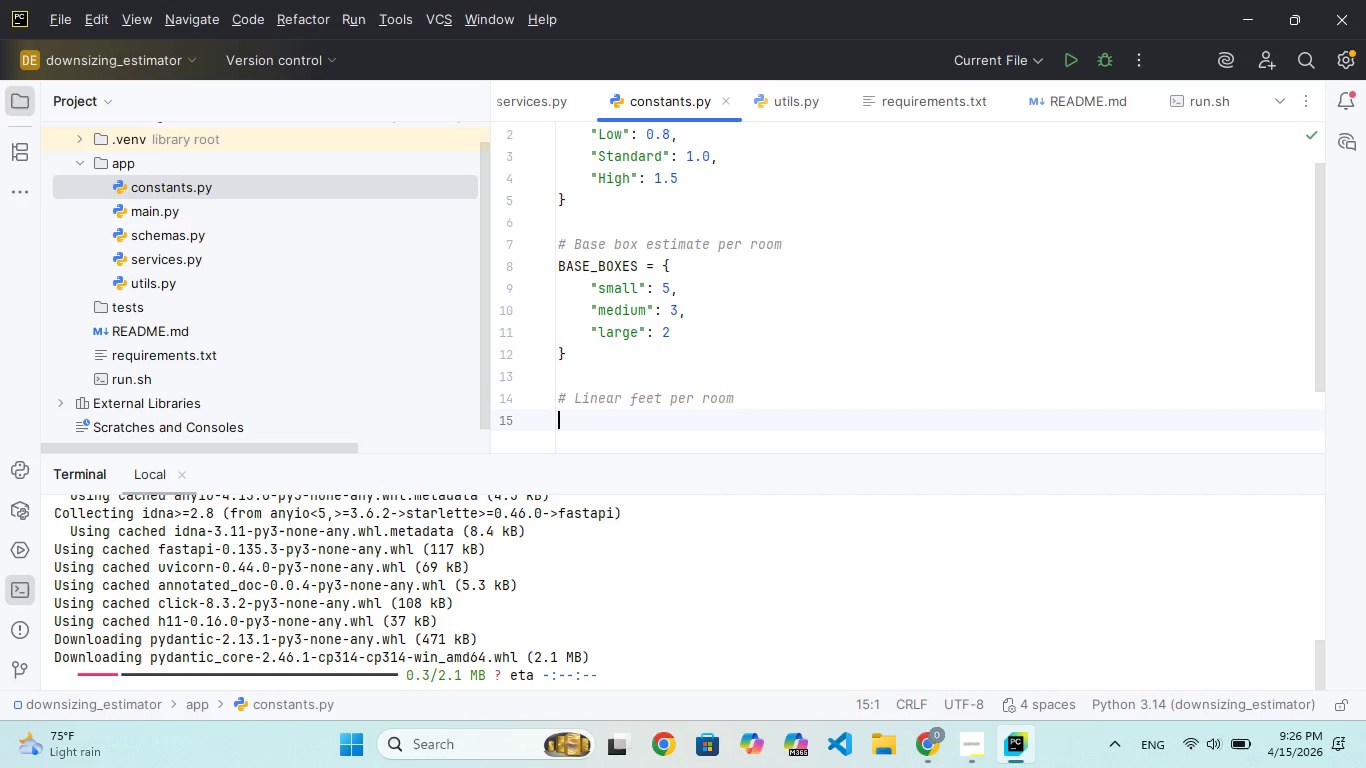 
type(Base)
key(Backspace)
key(Backspace)
key(Backspace)
type(ASE)
 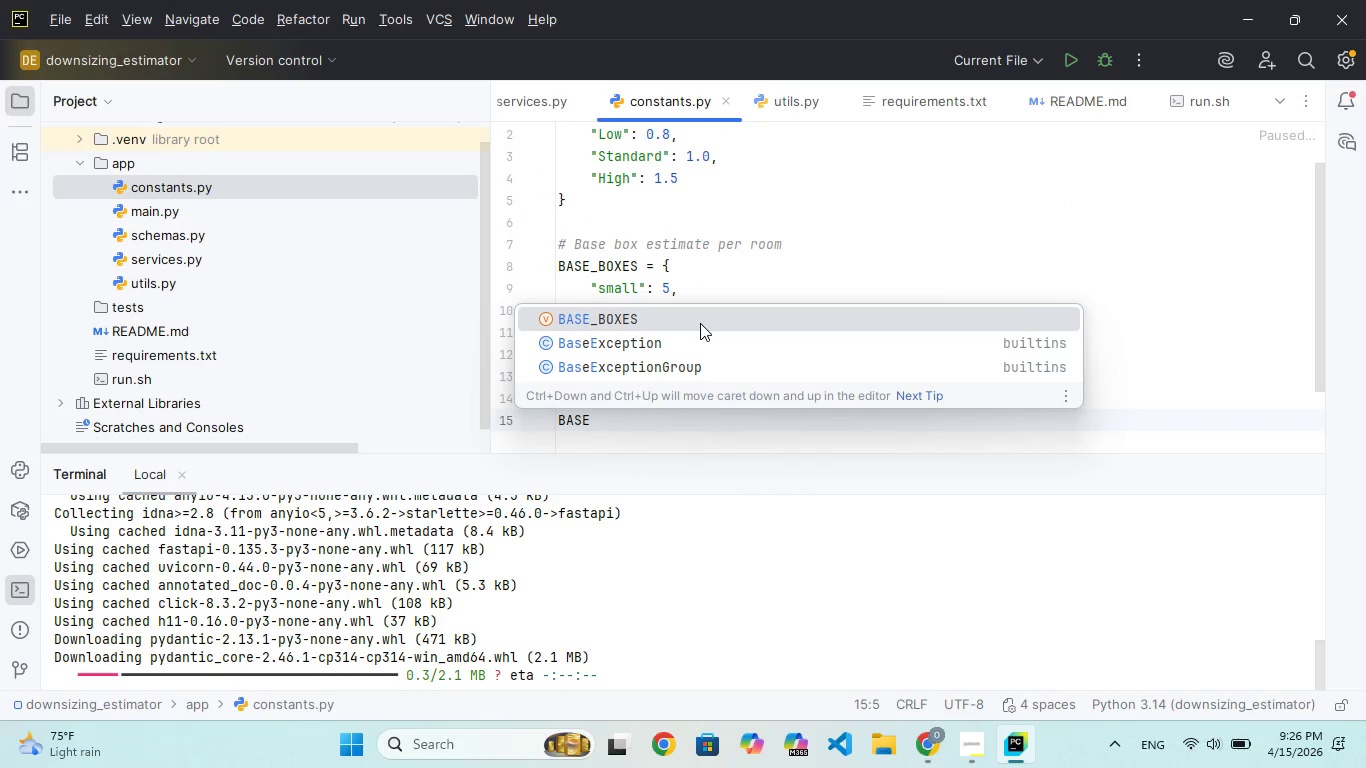 
key(Enter)
 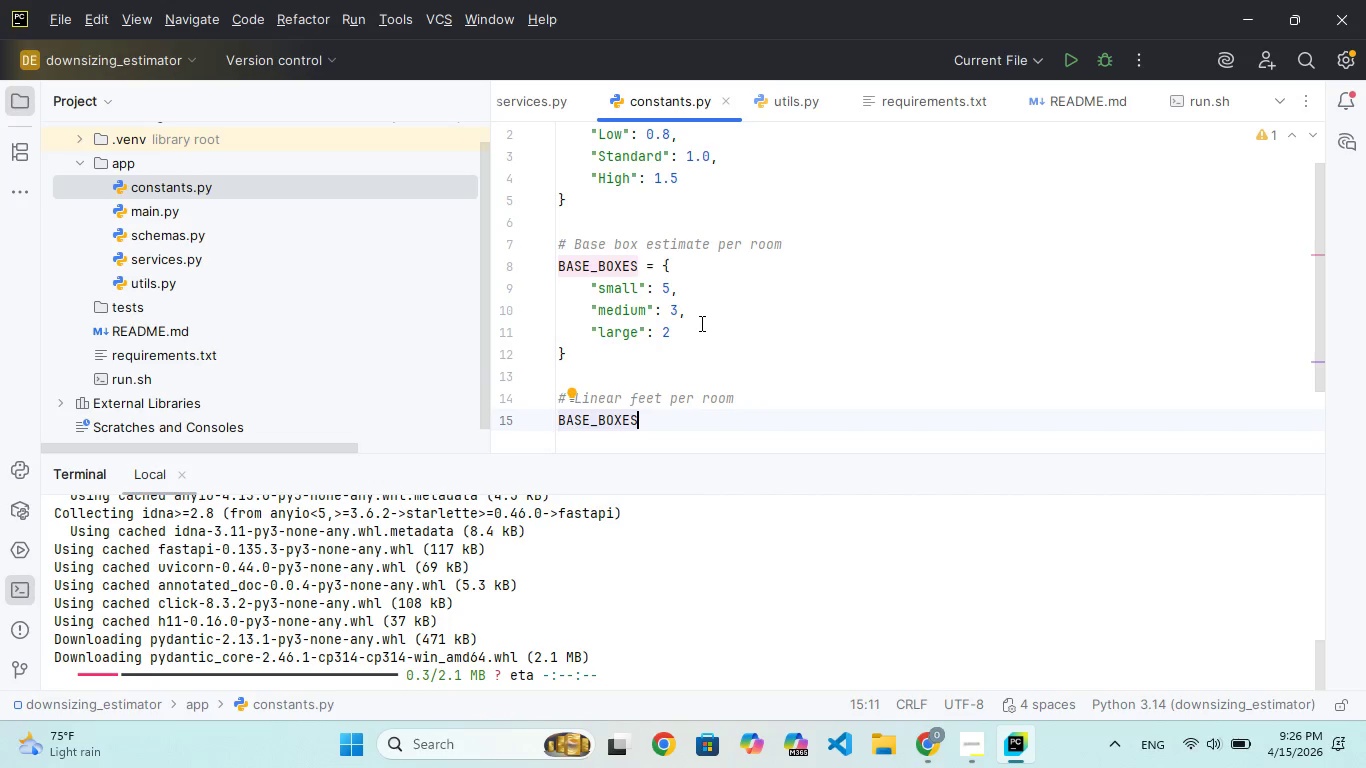 
key(Space)
 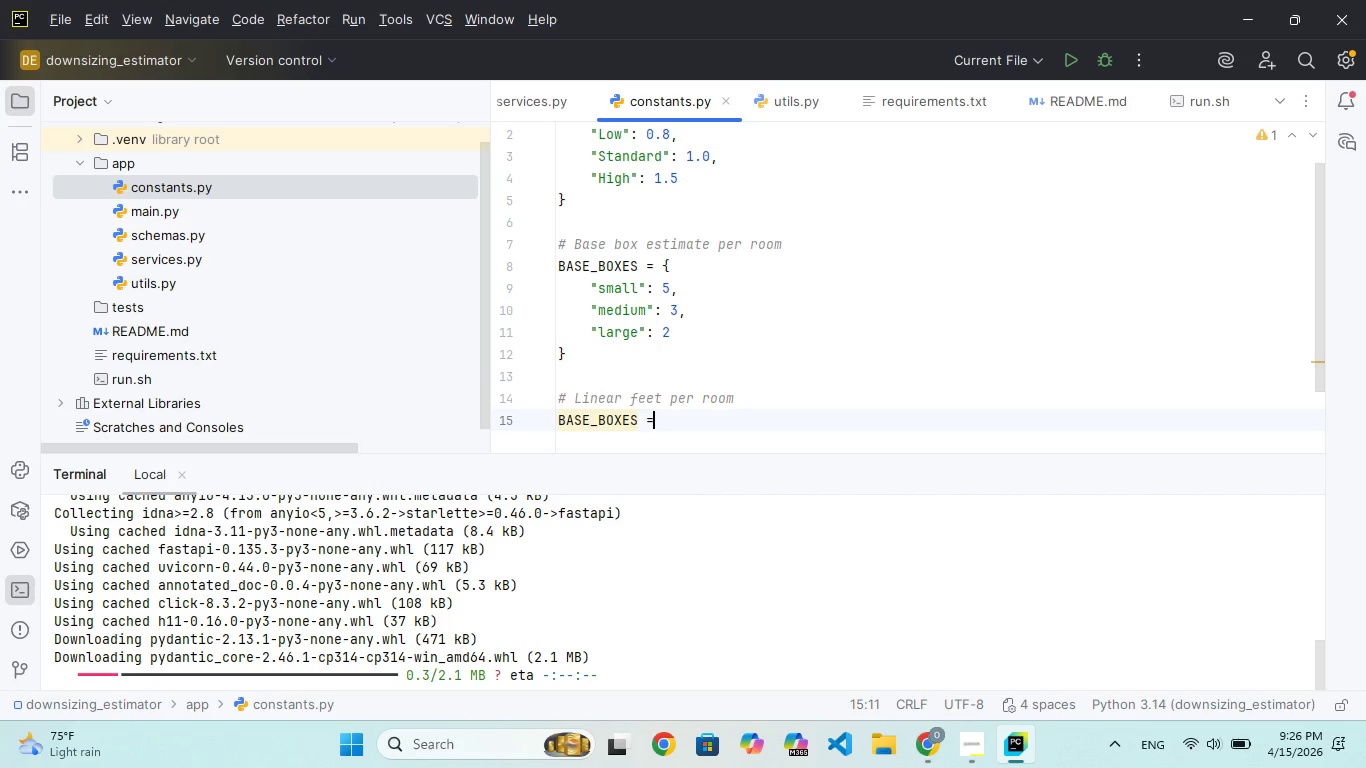 
key(Equal)
 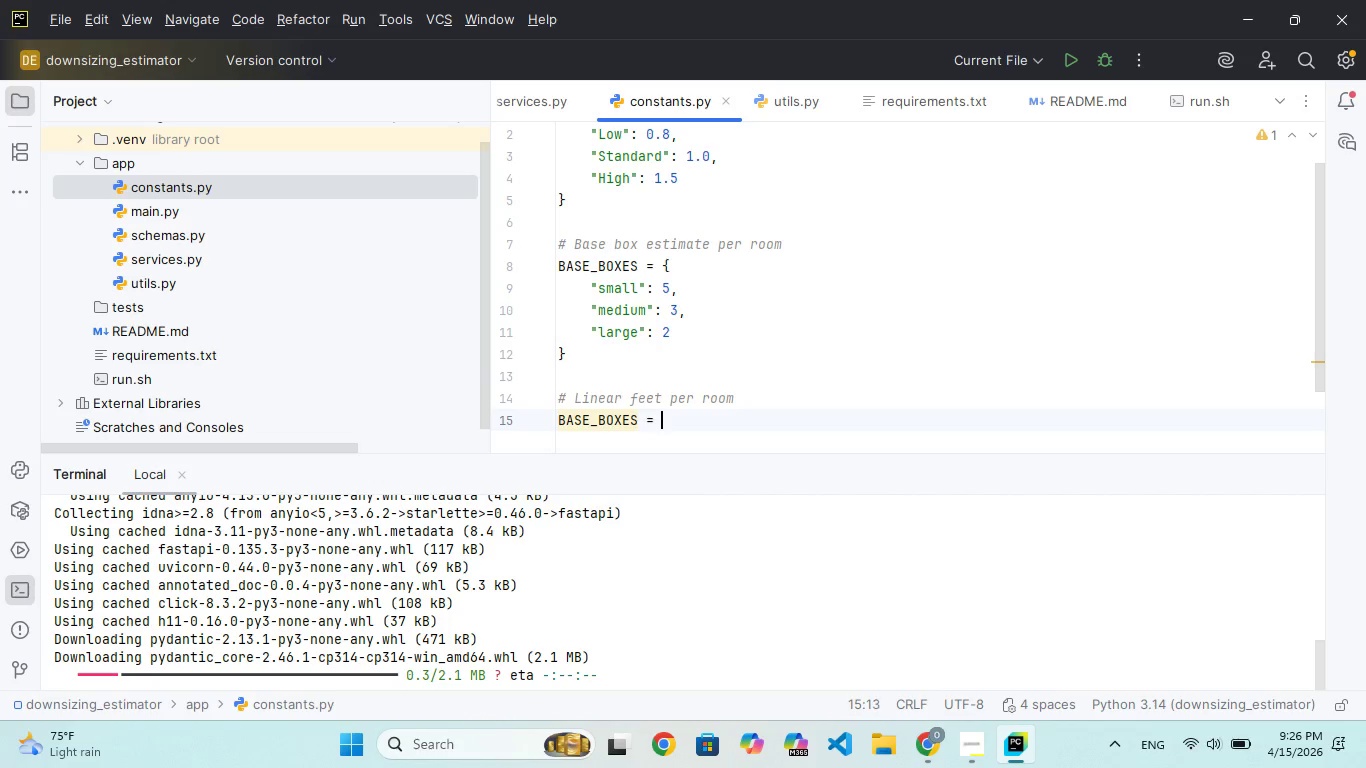 
key(Space)
 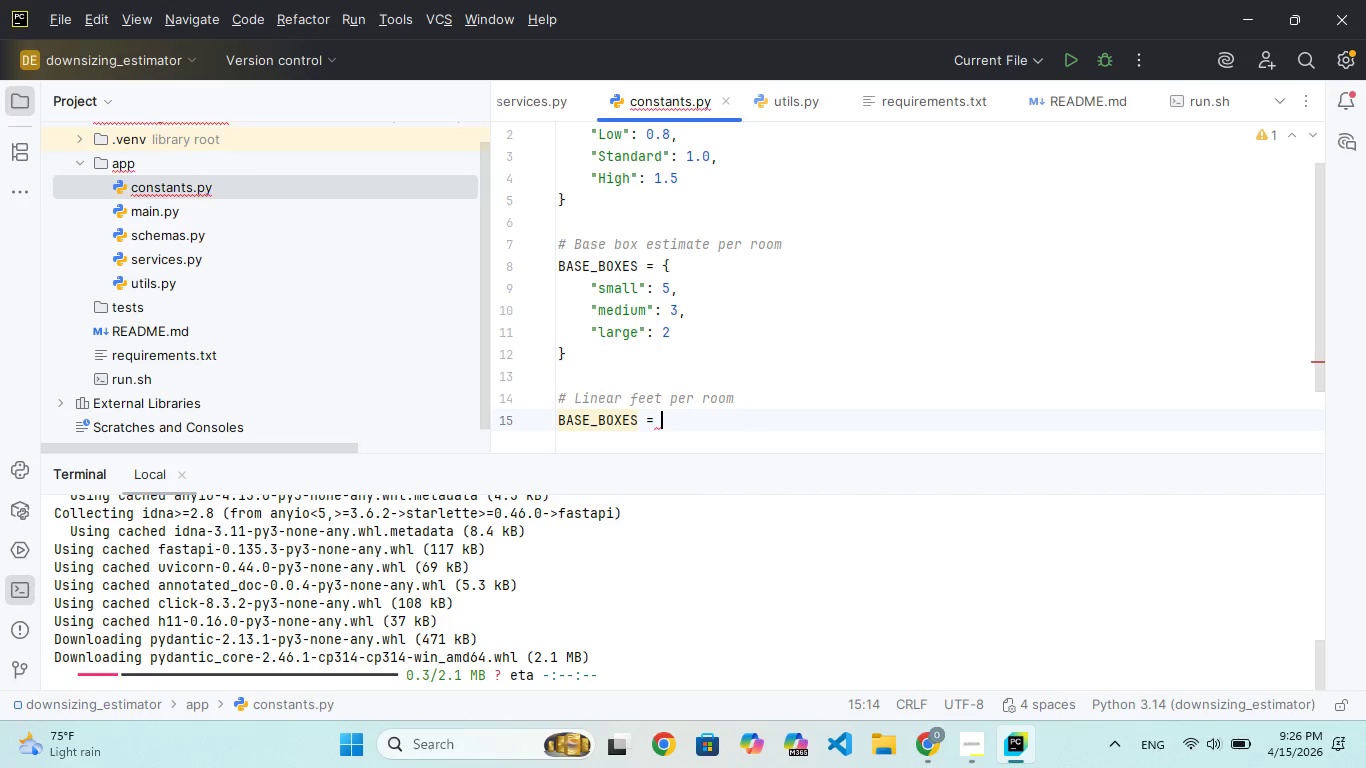 
key(Shift+BracketLeft)
 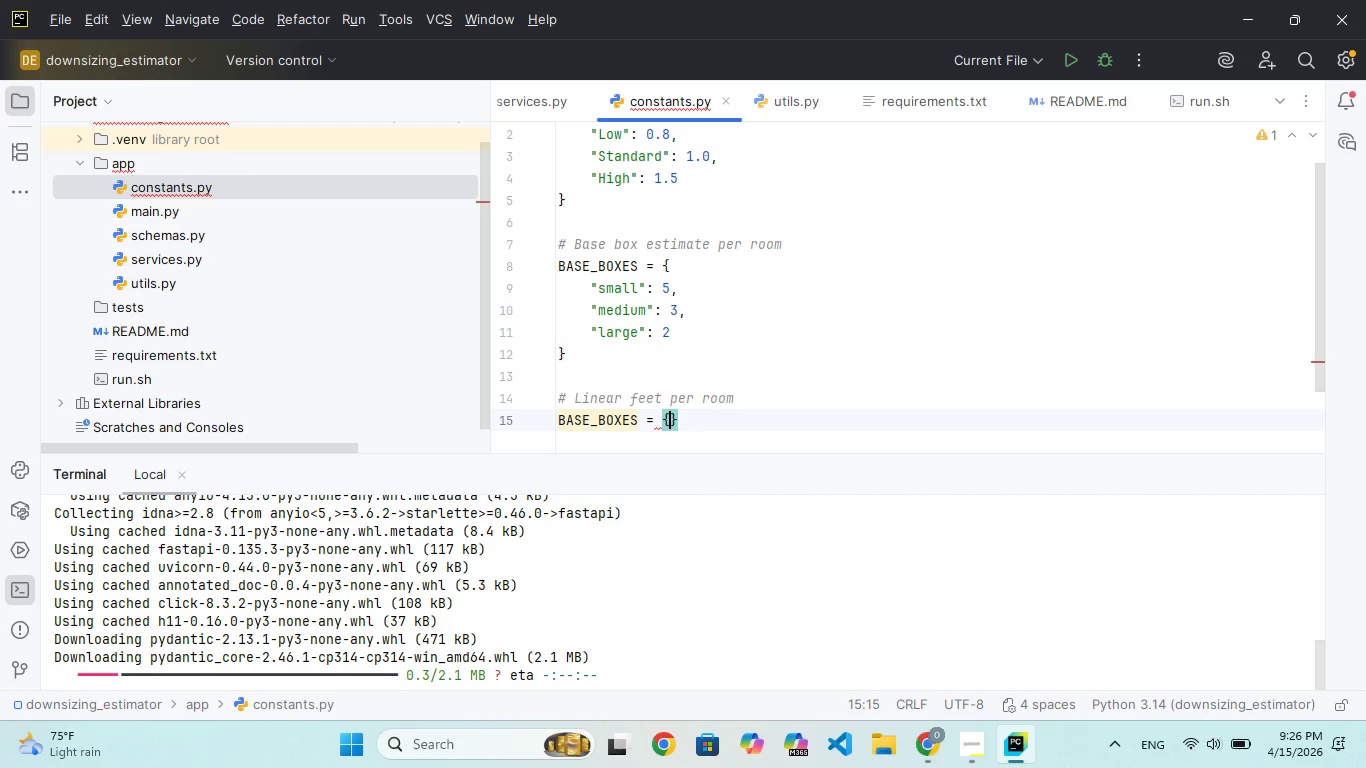 
key(Enter)
 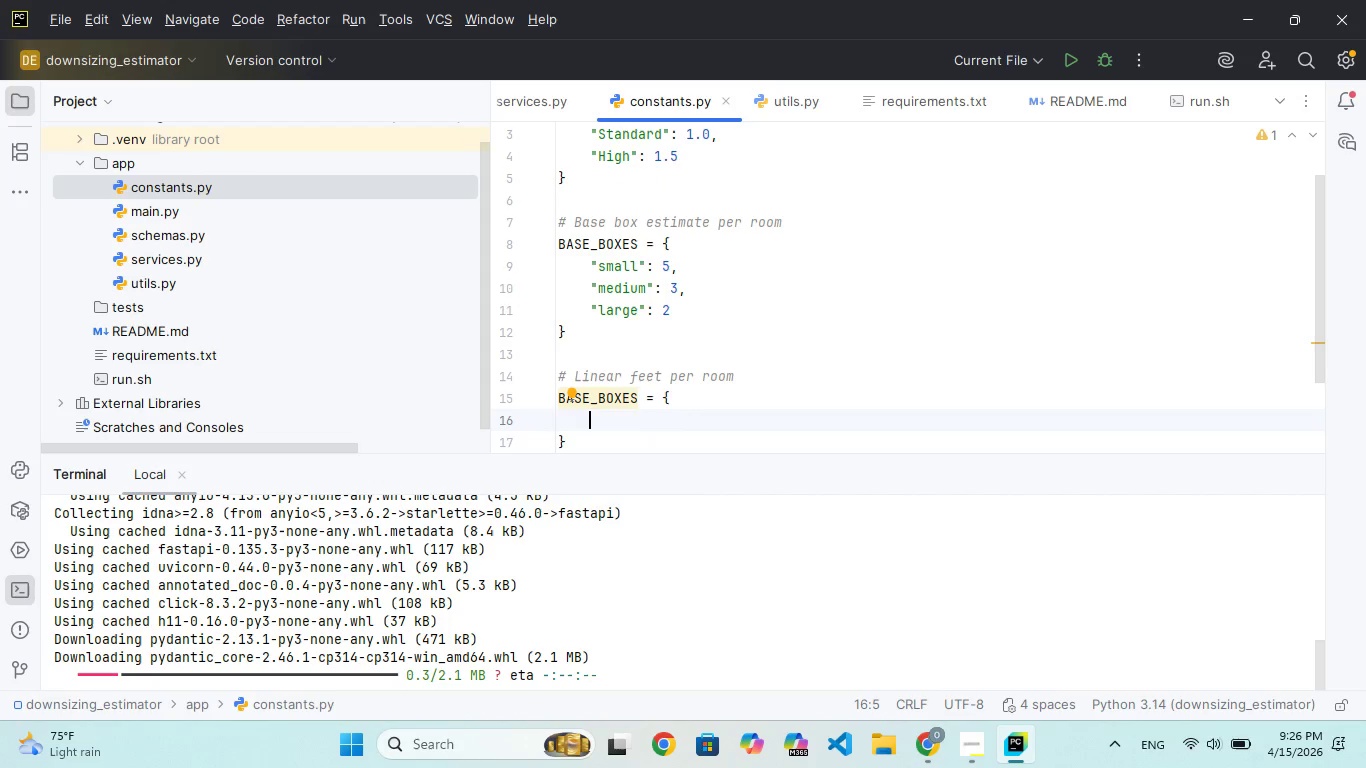 
hold_key(key=ShiftRight, duration=1.25)
 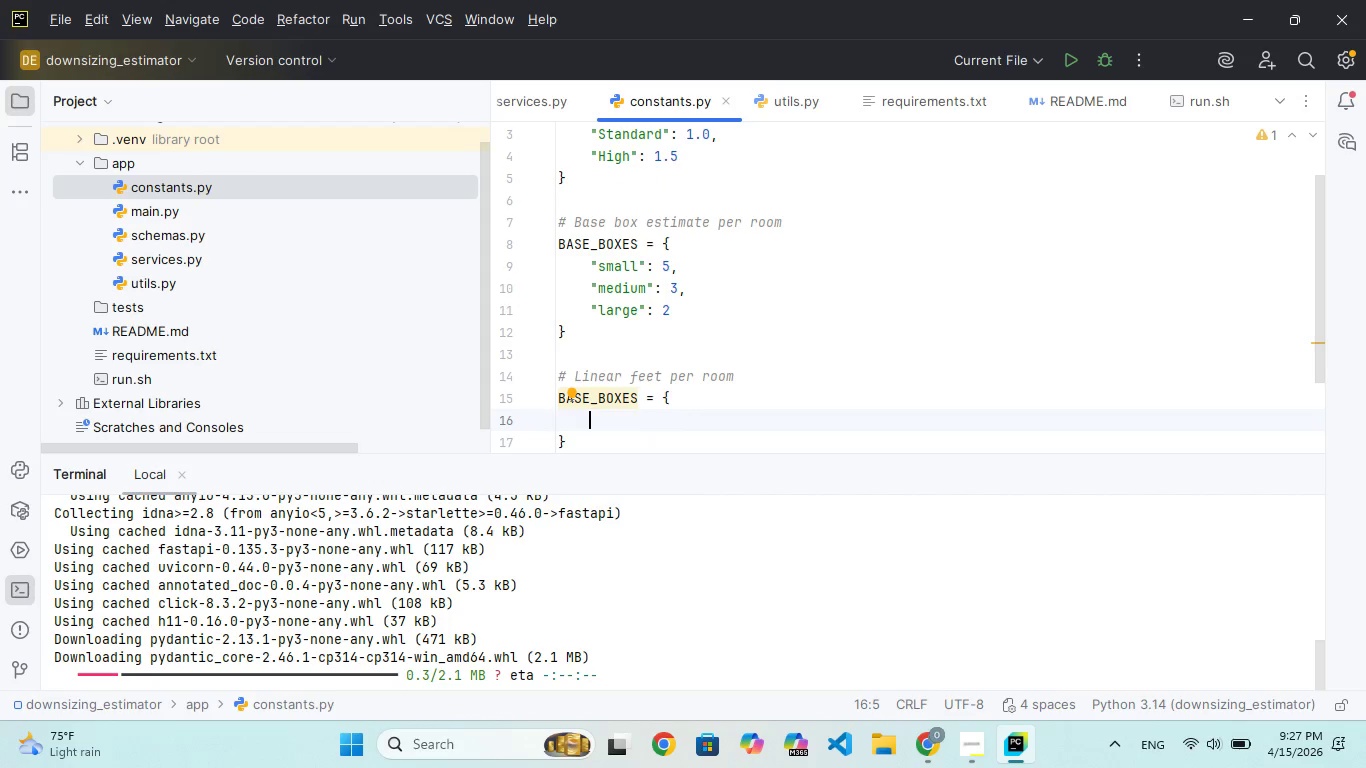 
key(ArrowDown)
 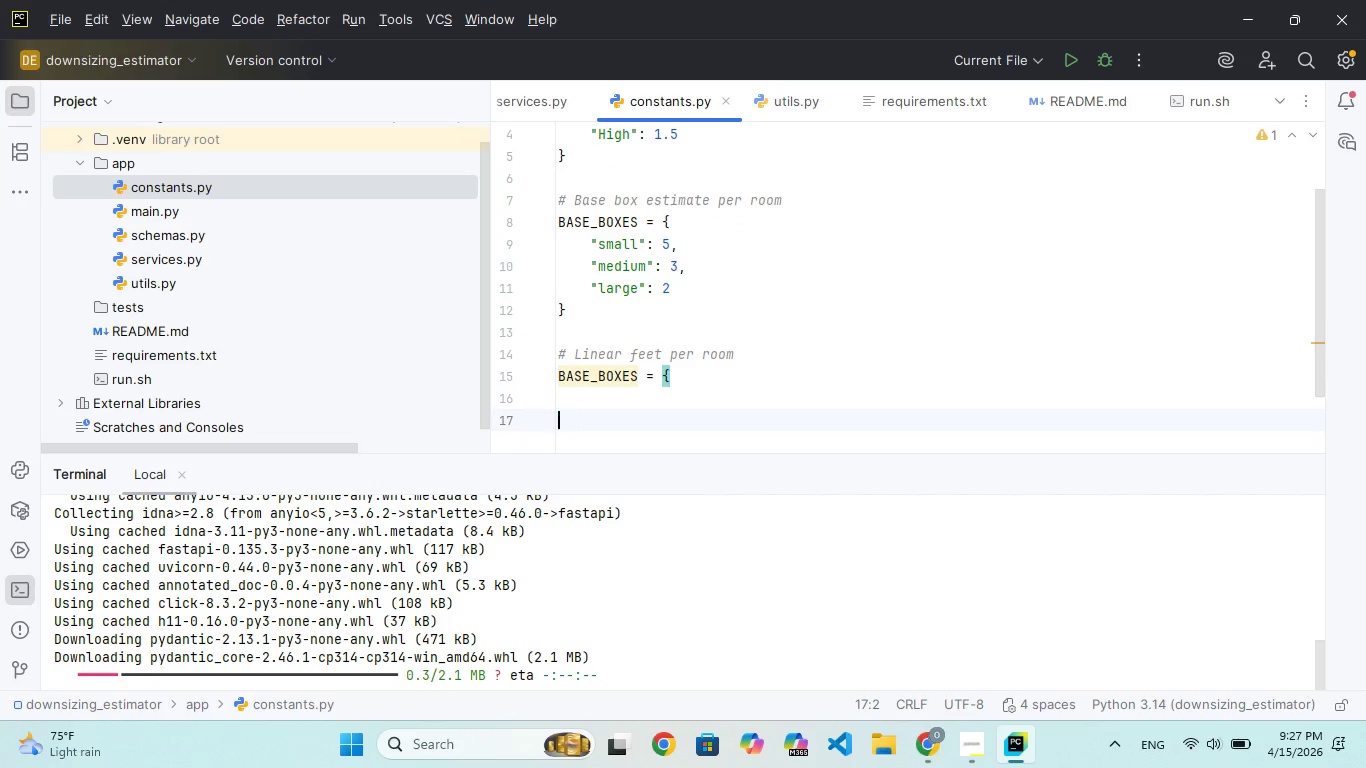 
key(Backspace)
key(Backspace)
key(Backspace)
key(Backspace)
key(Backspace)
key(Backspace)
type( 10)
 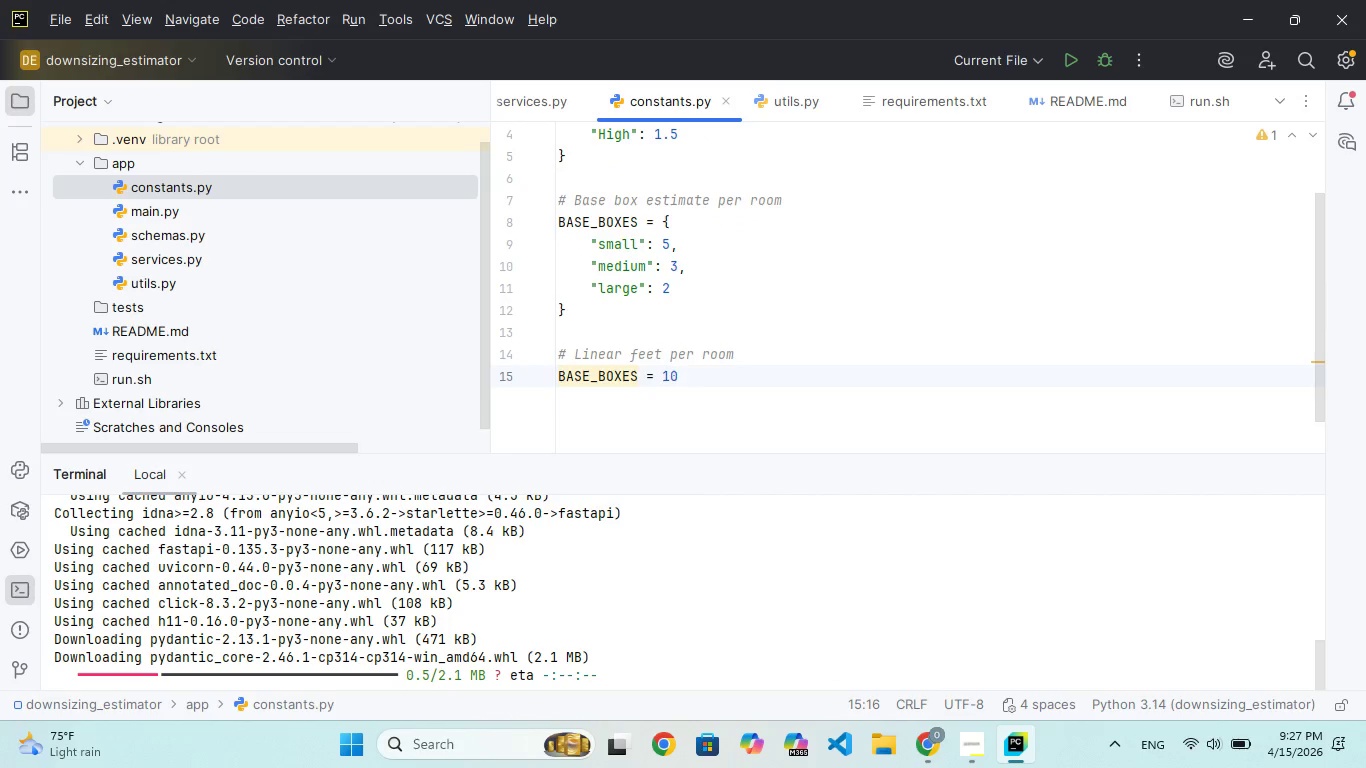 
key(Enter)
 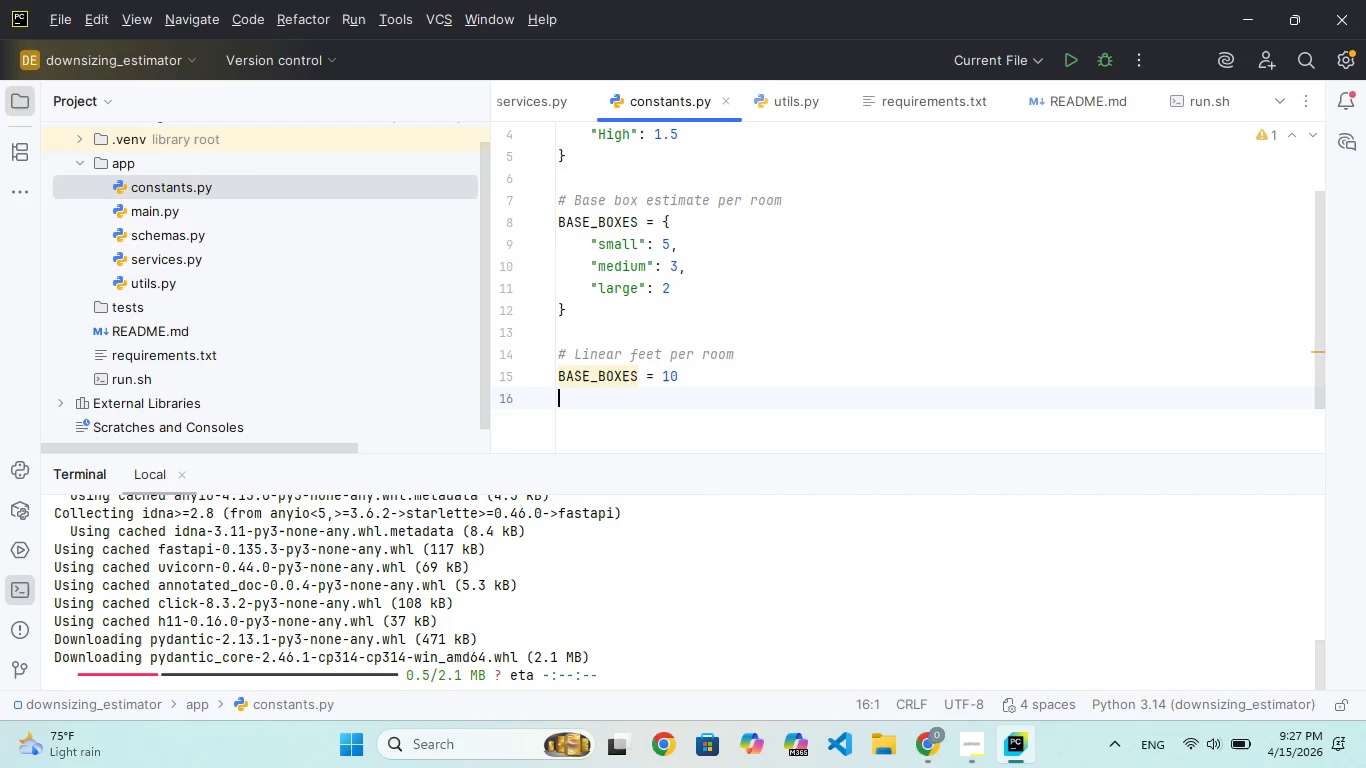 
key(Enter)
 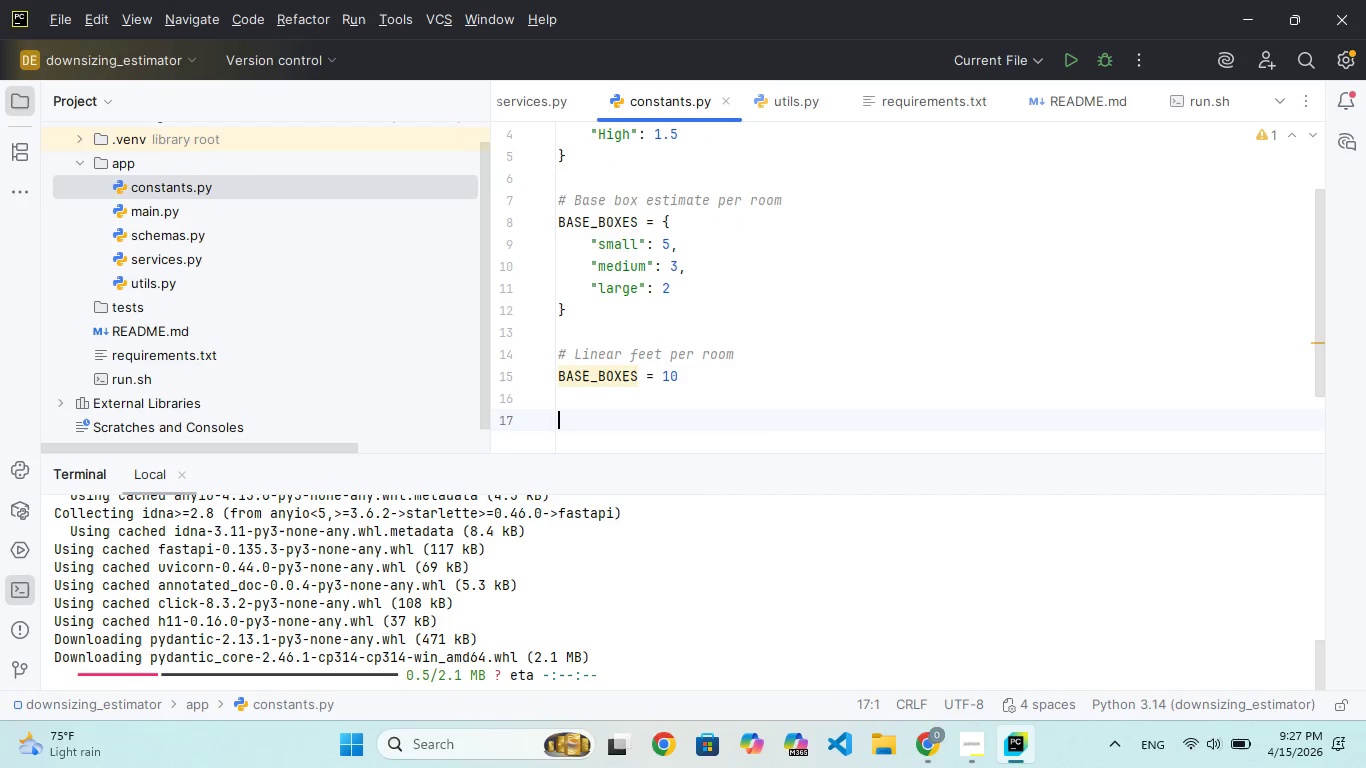 
type(Package)
 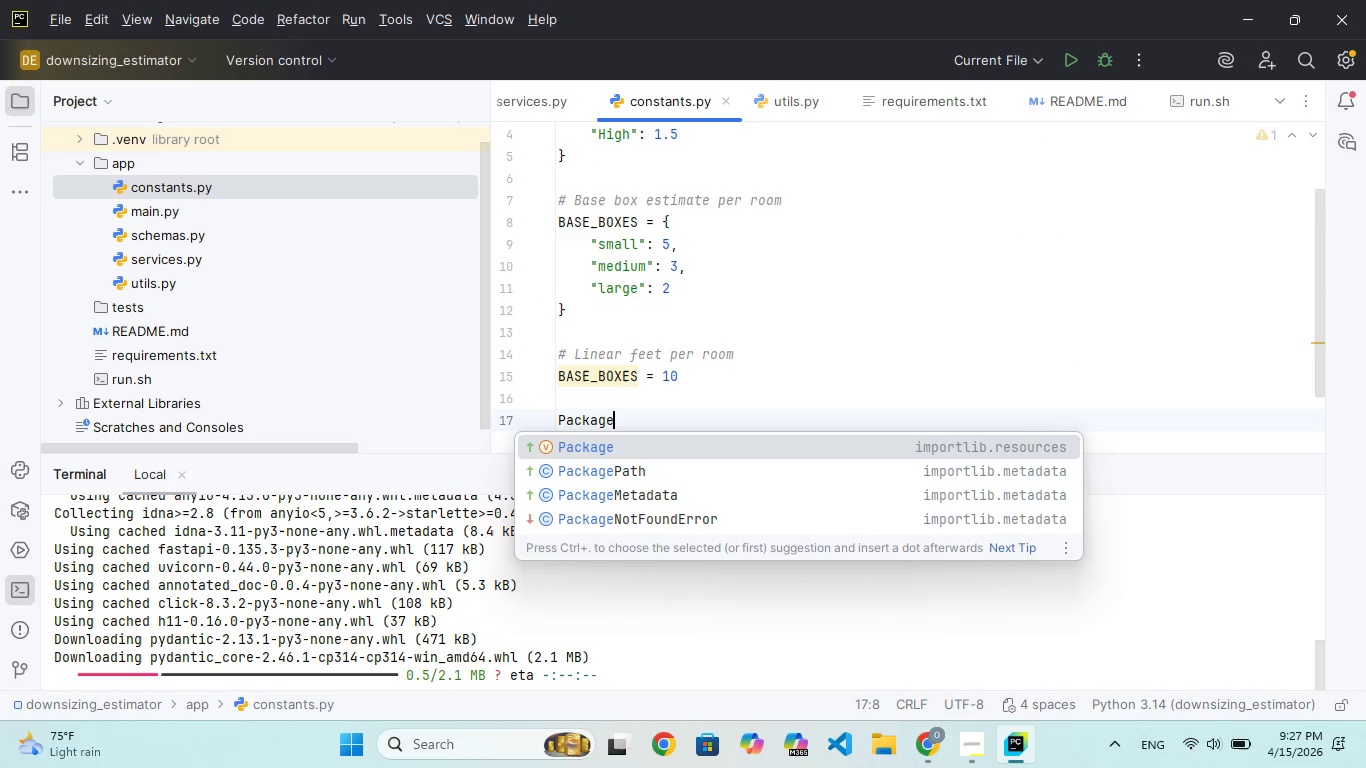 
key(Enter)
 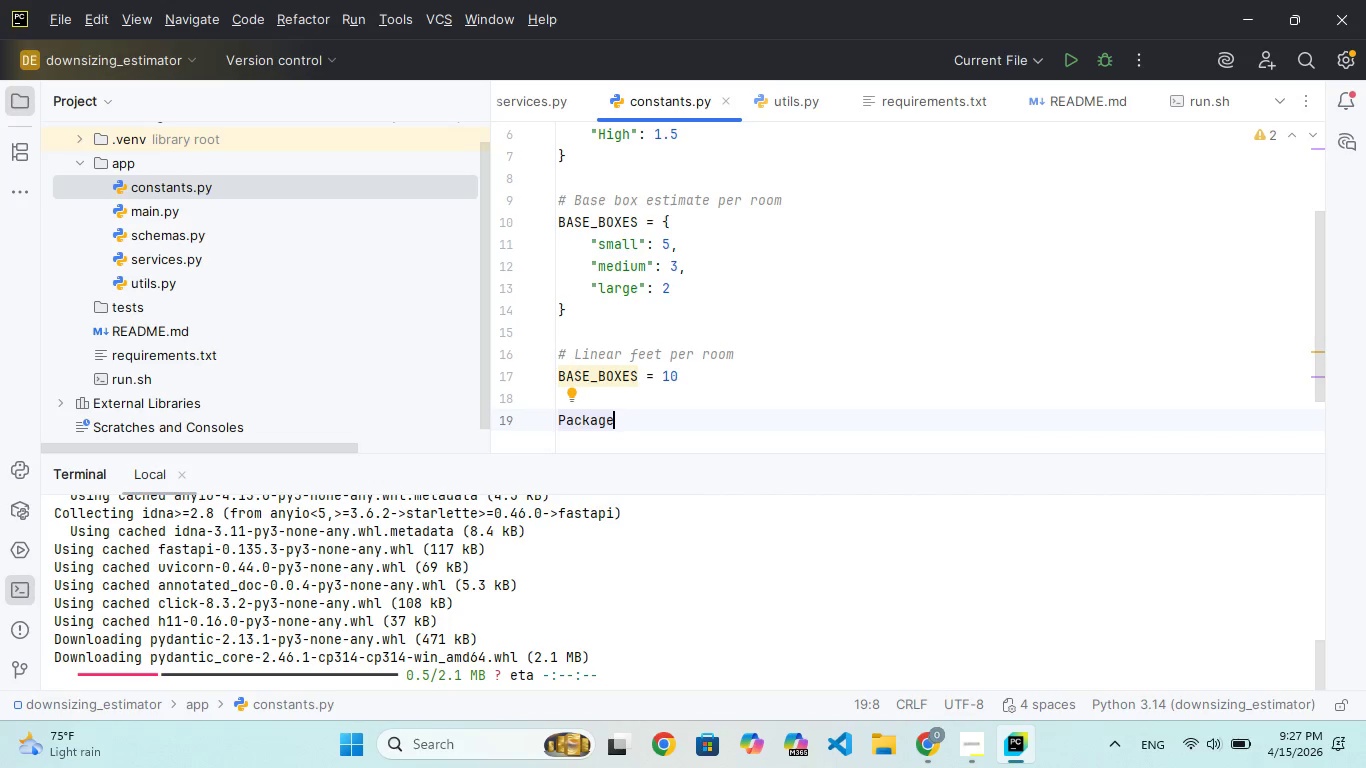 
wait(17.42)
 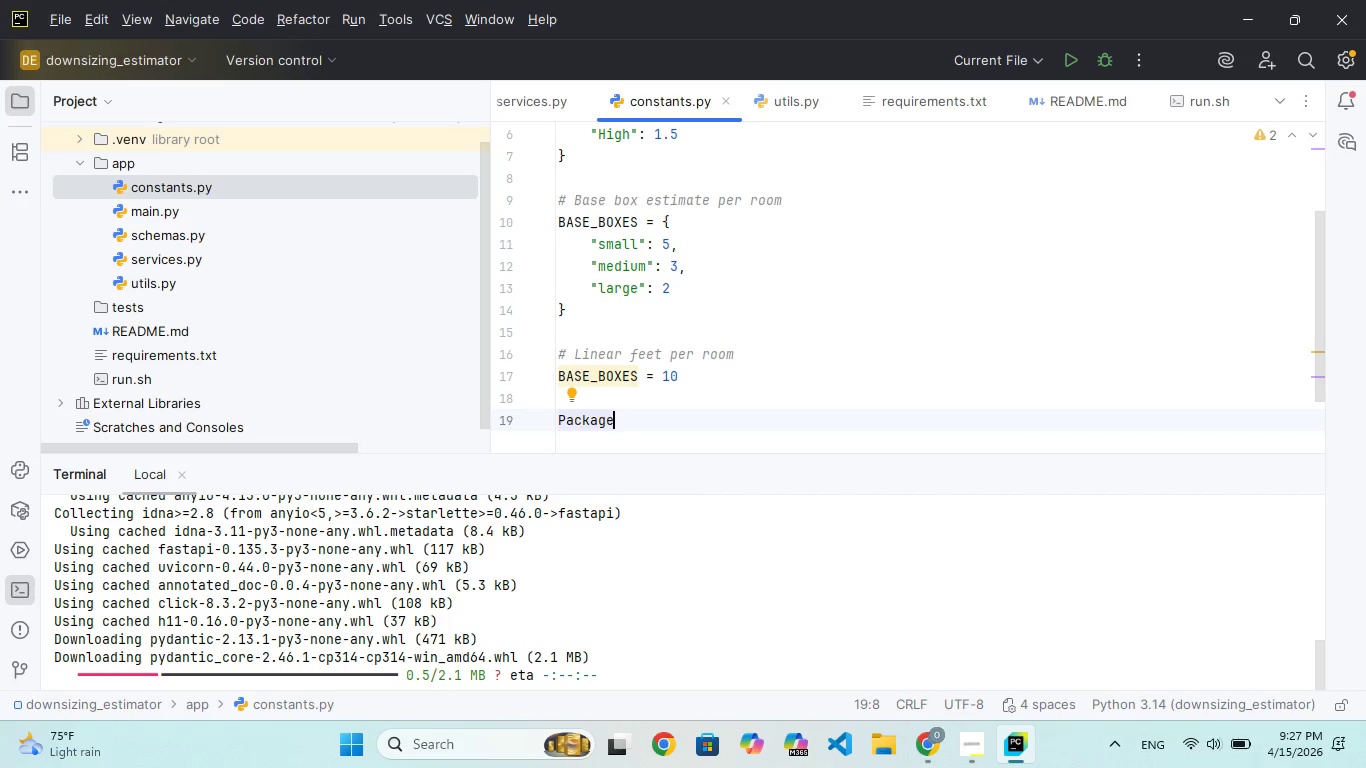 
key(Backspace)
 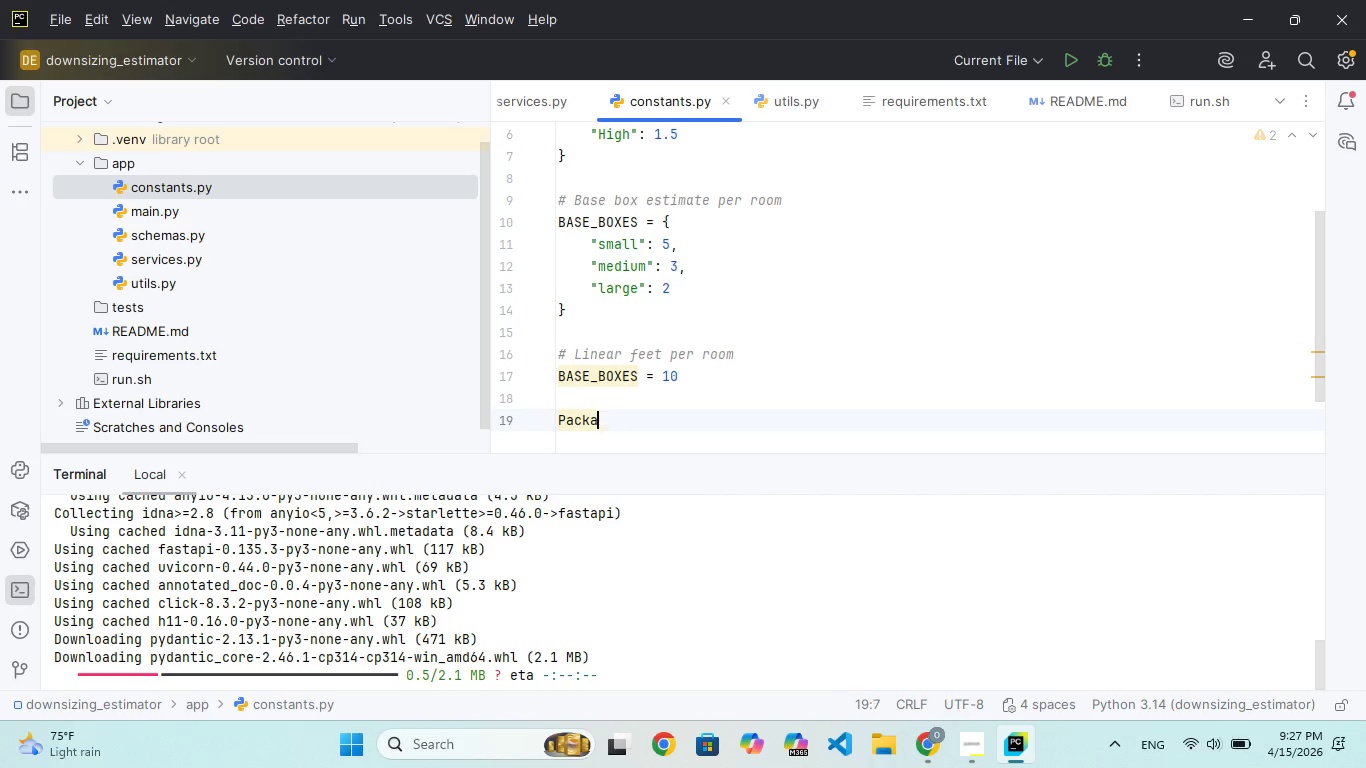 
key(Backspace)
 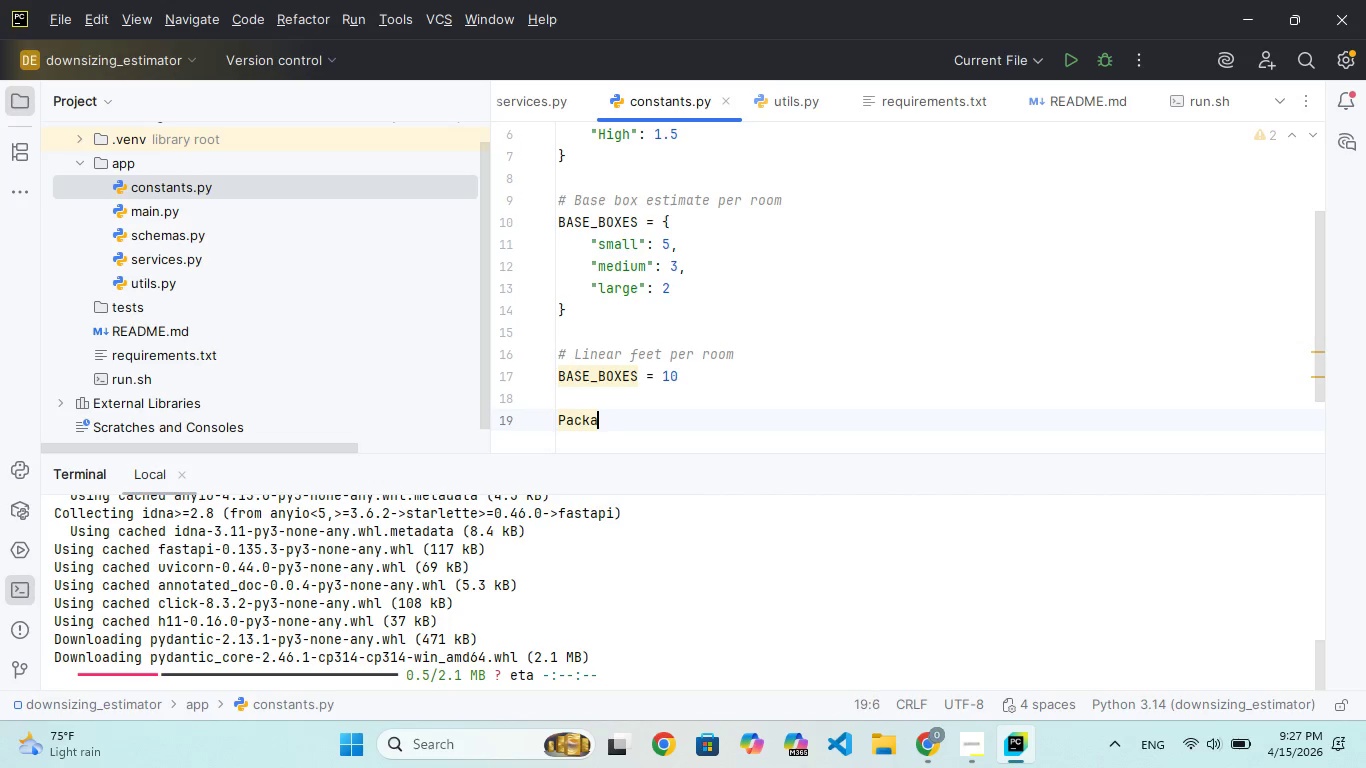 
key(Backspace)
 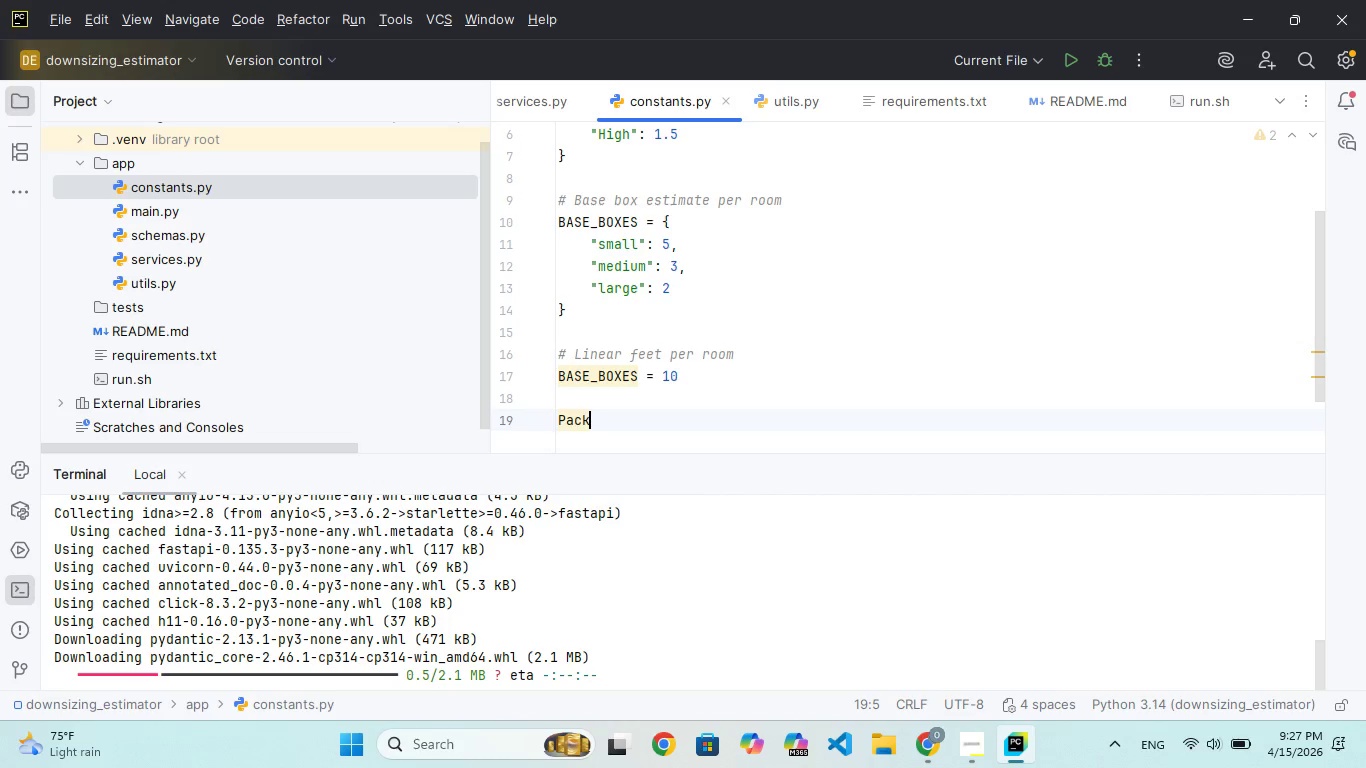 
key(Backspace)
 